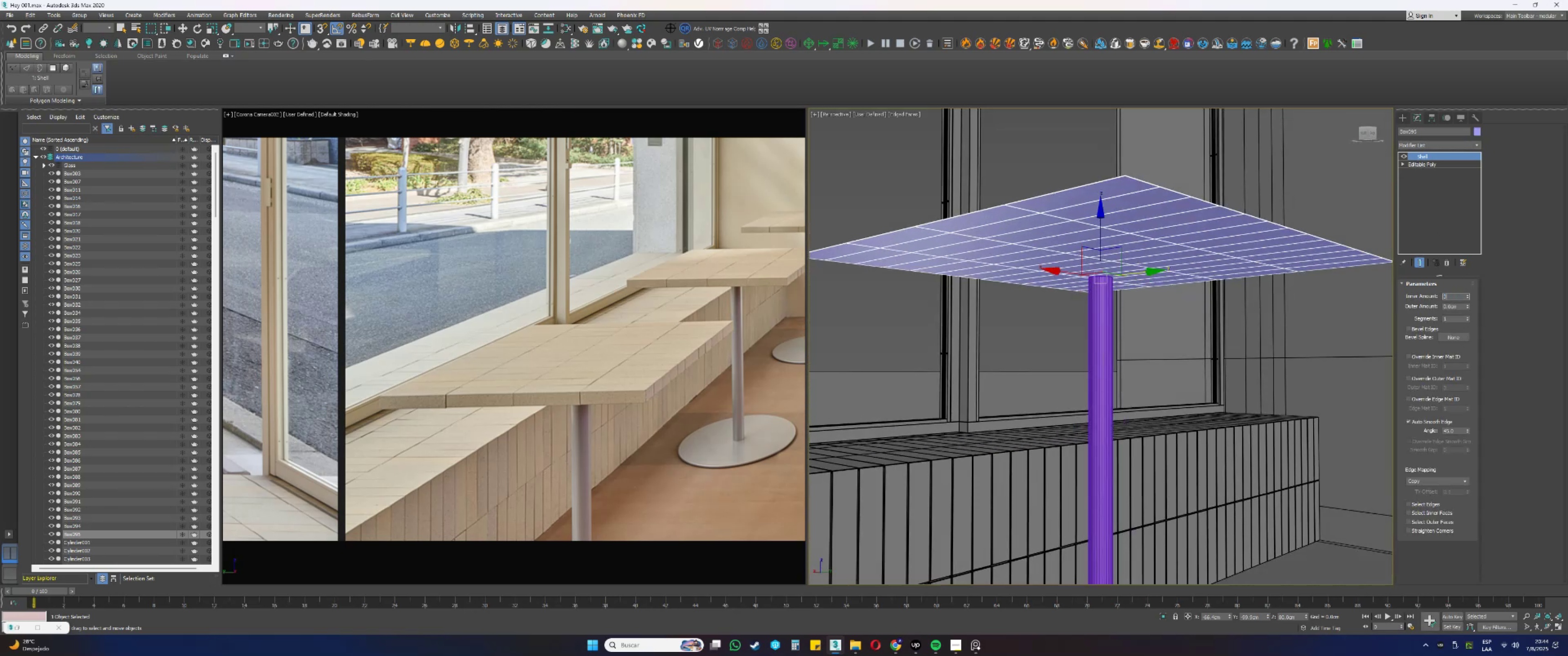 
key(NumpadEnter)
 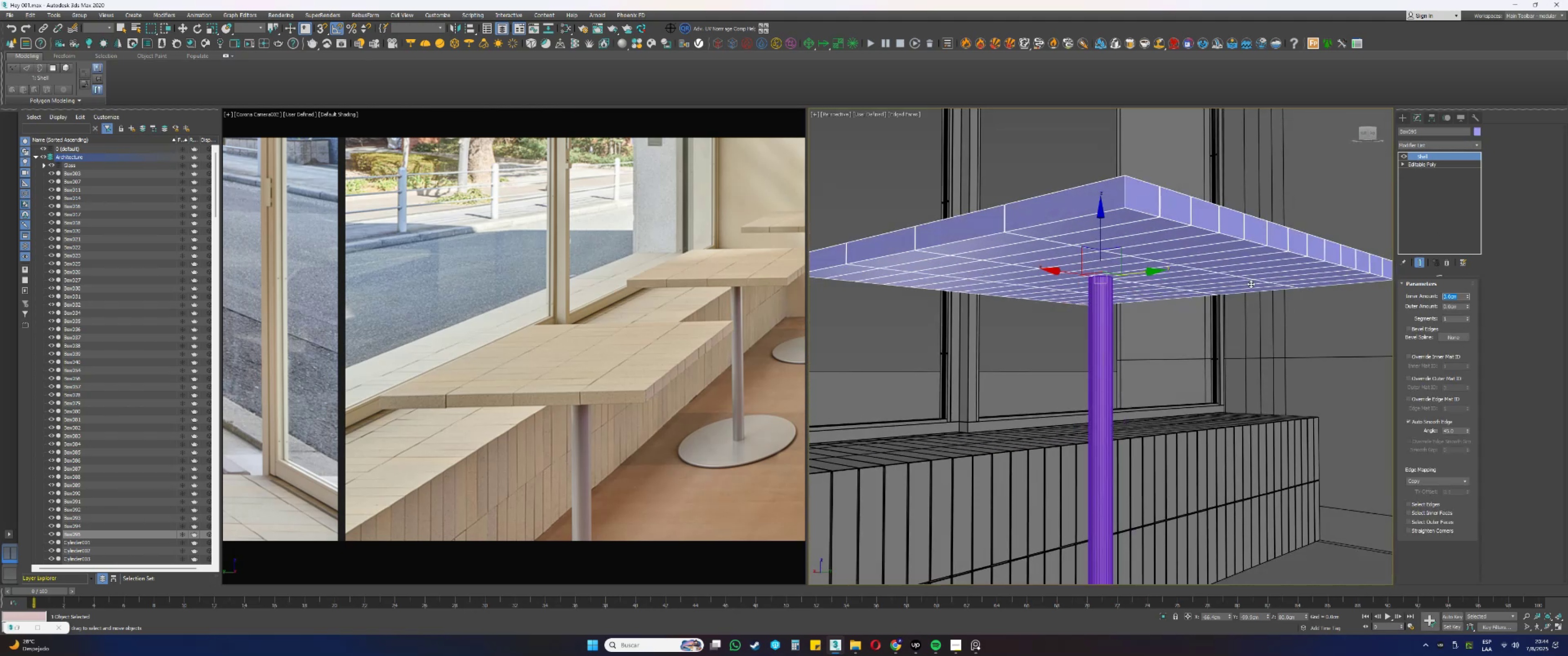 
hold_key(key=AltLeft, duration=1.52)
 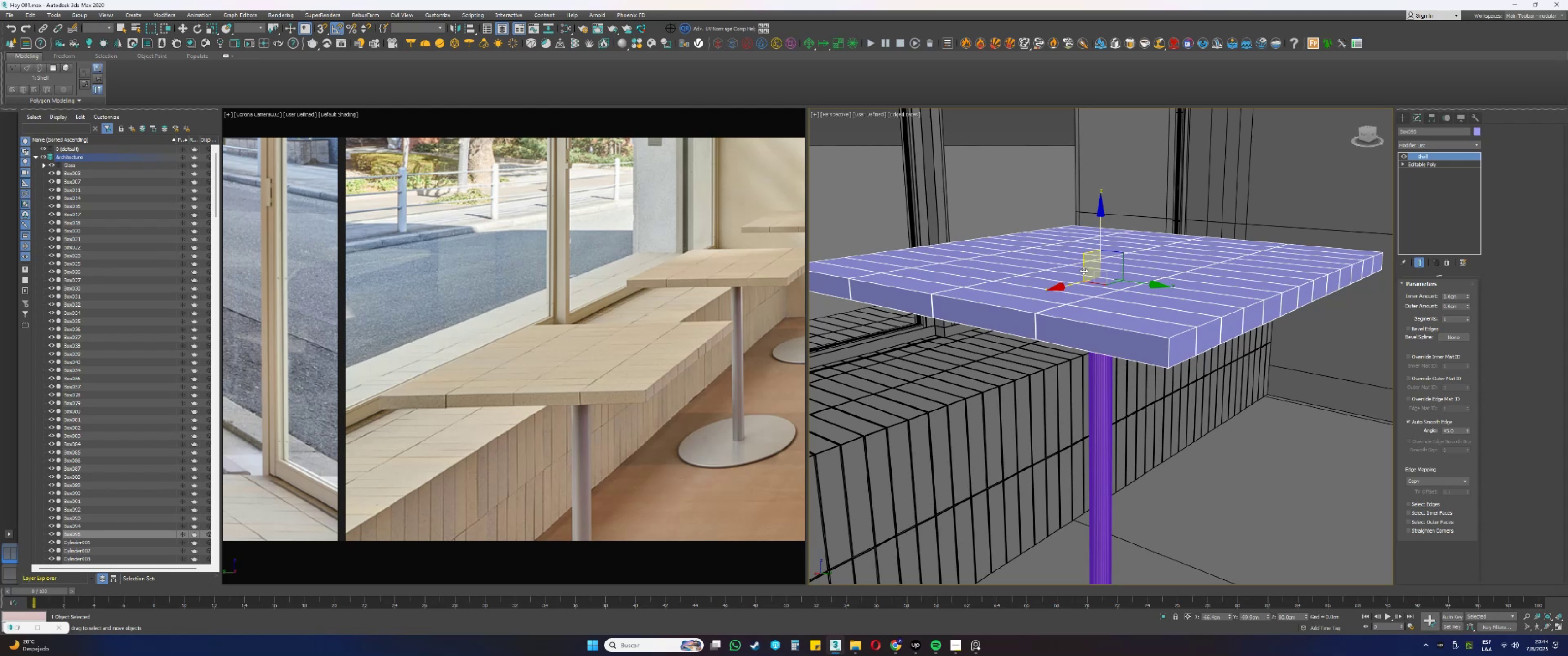 
hold_key(key=AltLeft, duration=0.43)
 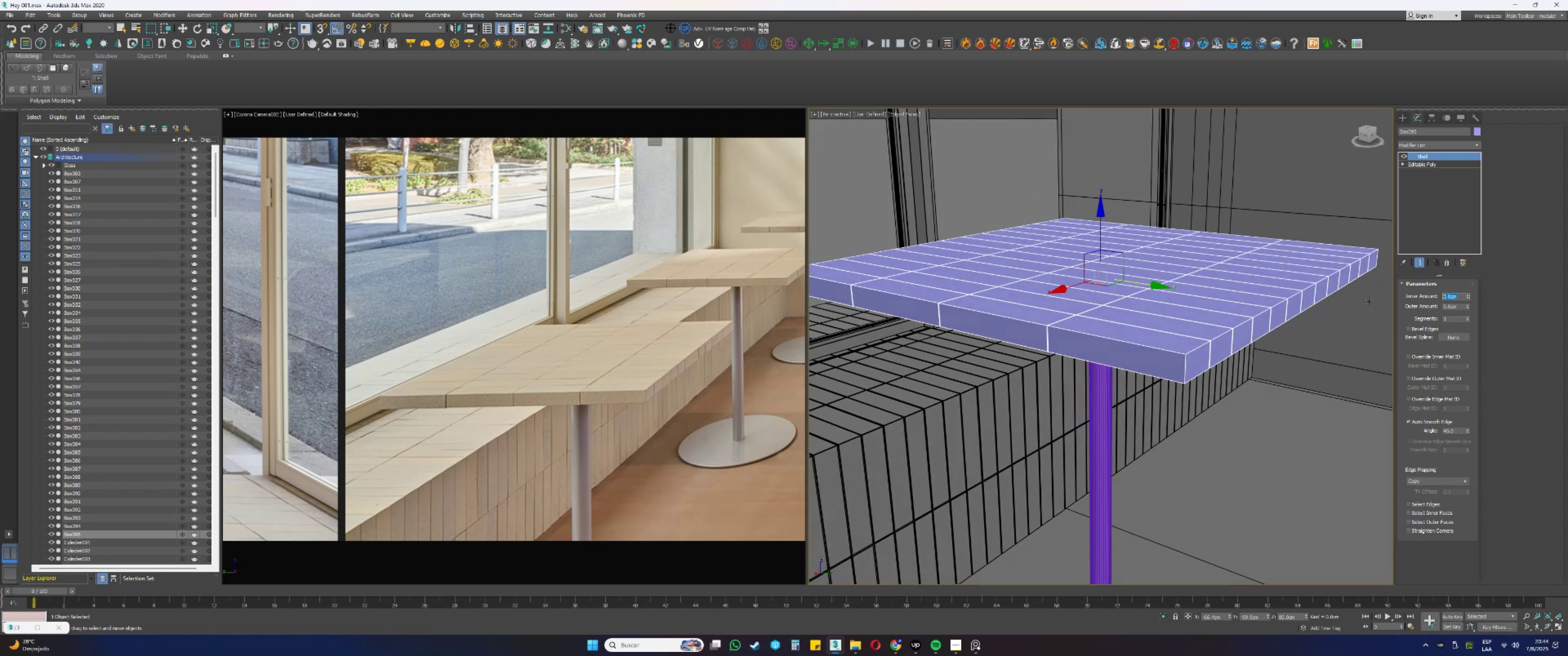 
key(Numpad2)
 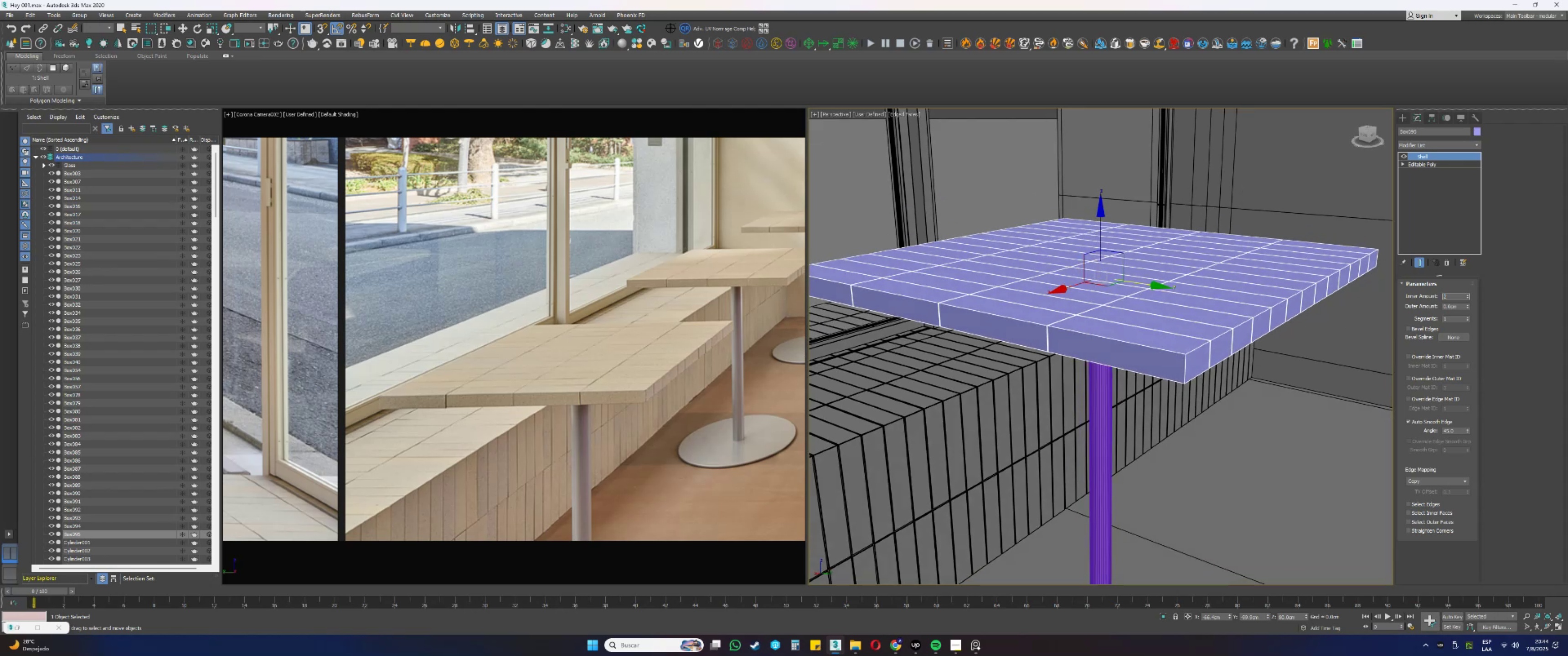 
key(NumpadDecimal)
 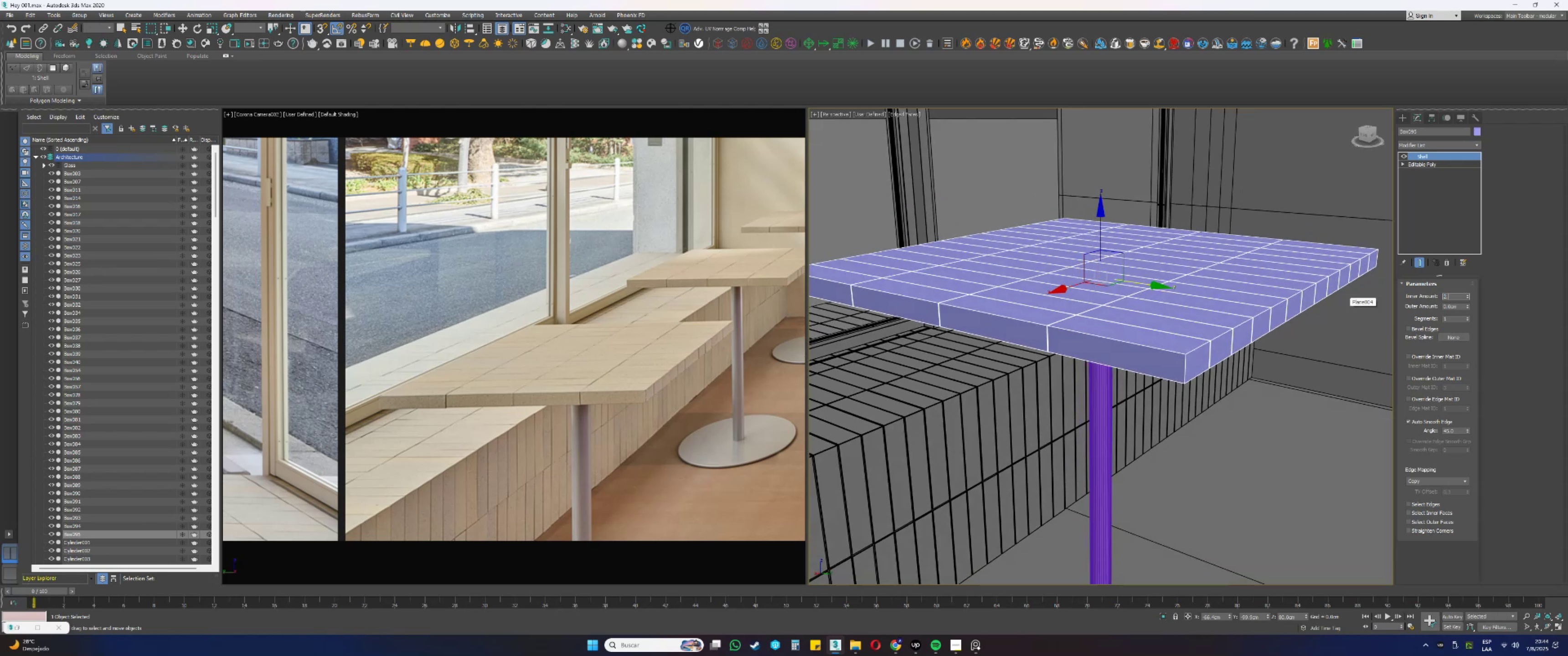 
key(Numpad5)
 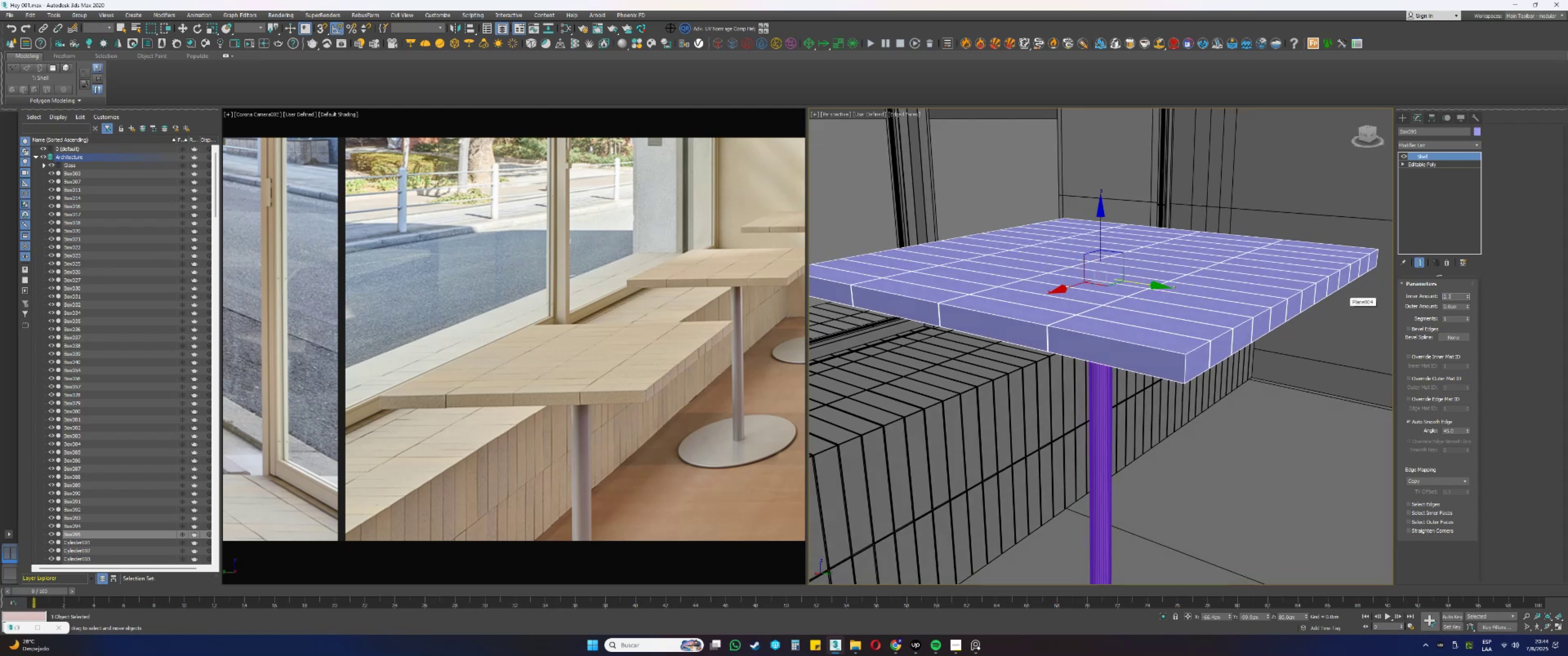 
key(Numpad5)
 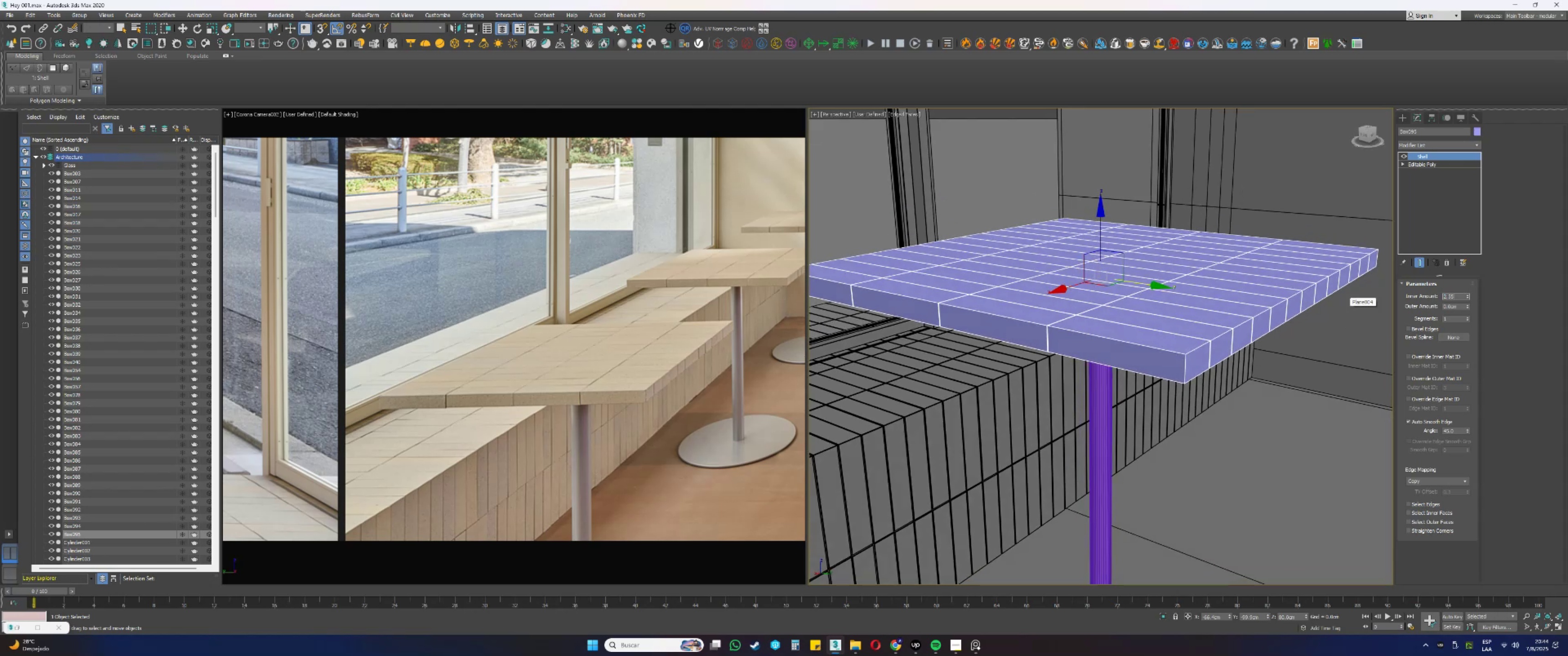 
key(NumpadEnter)
 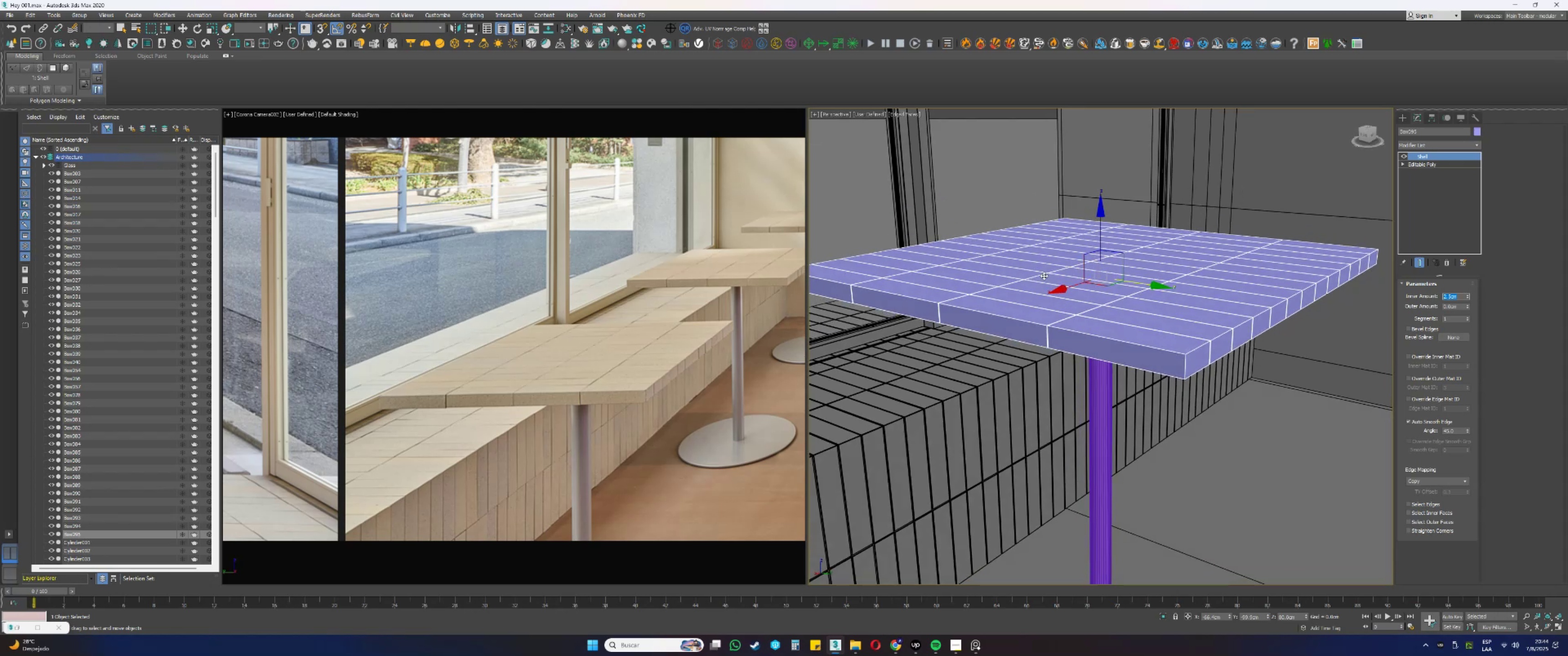 
hold_key(key=AltLeft, duration=0.34)
 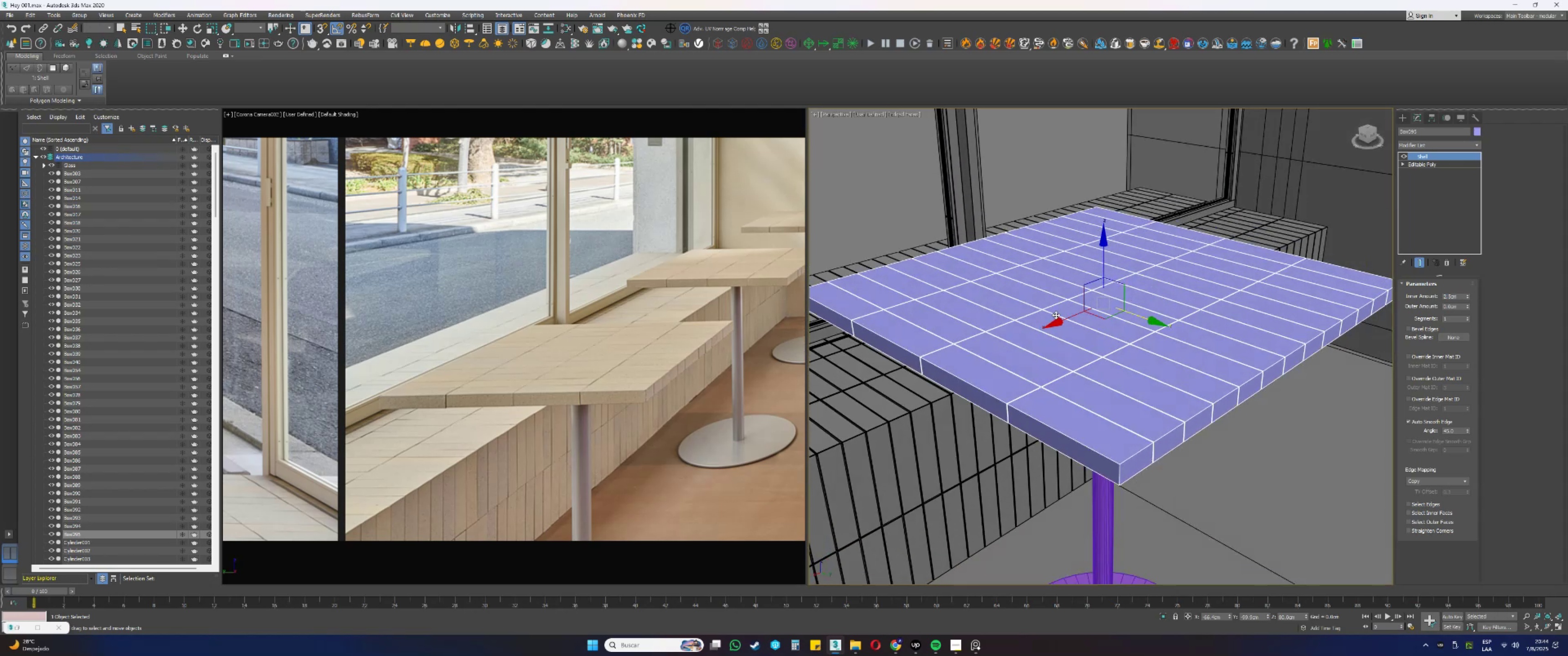 
key(Control+Z)
 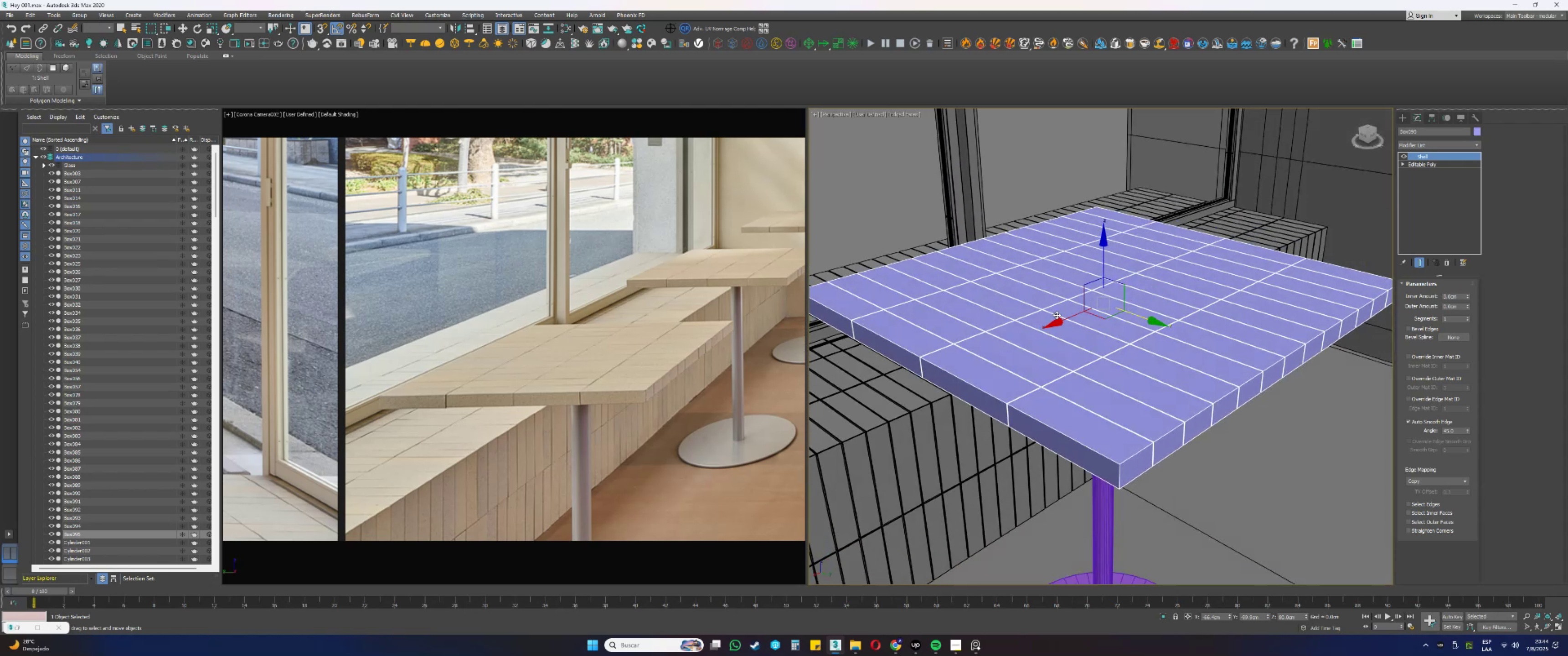 
key(Control+Z)
 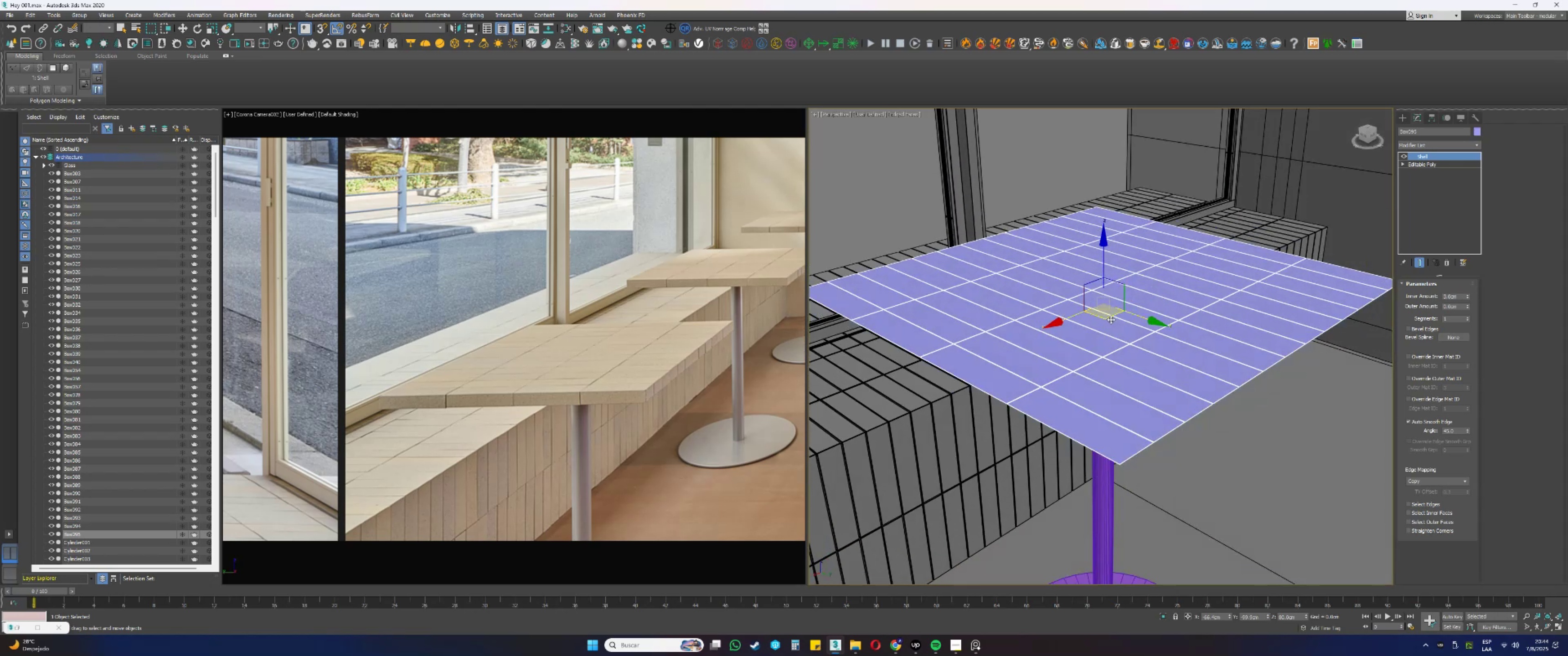 
key(Control+Z)
 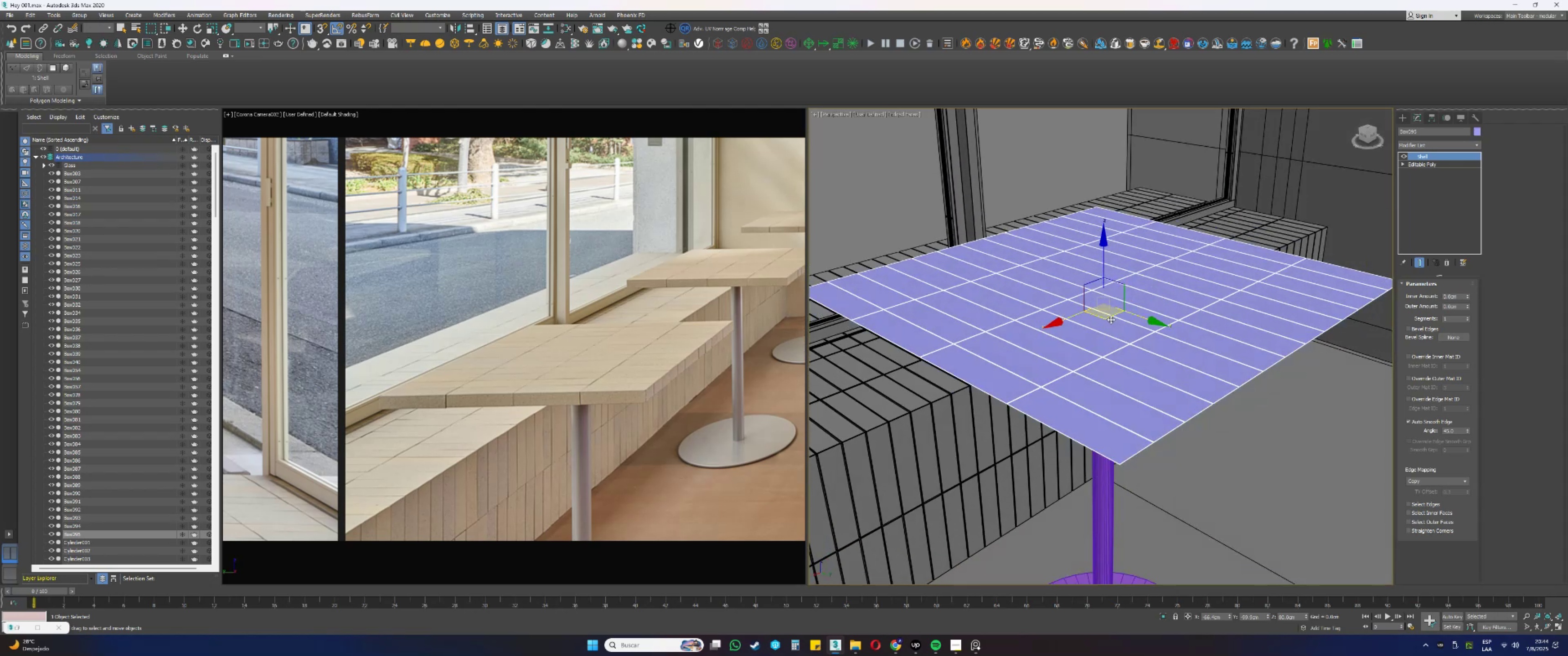 
key(Control+Z)
 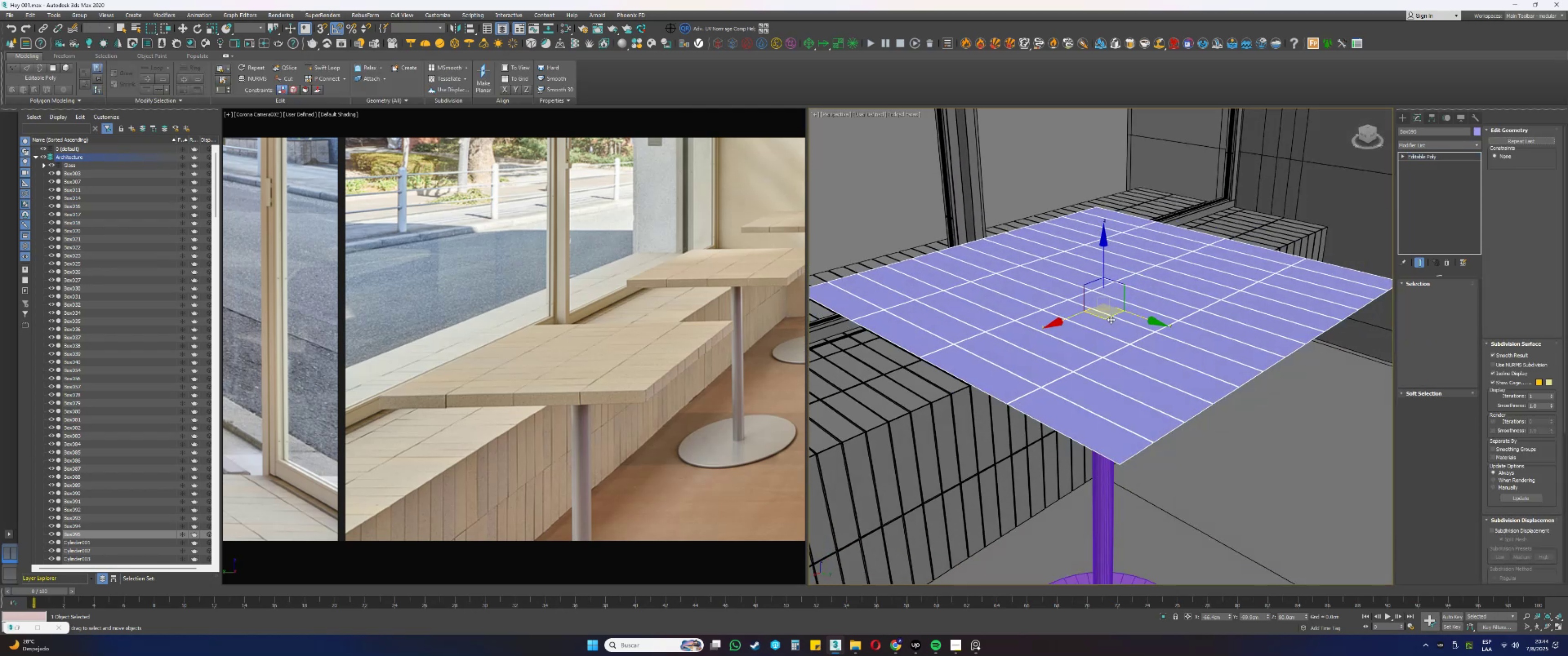 
key(Control+Z)
 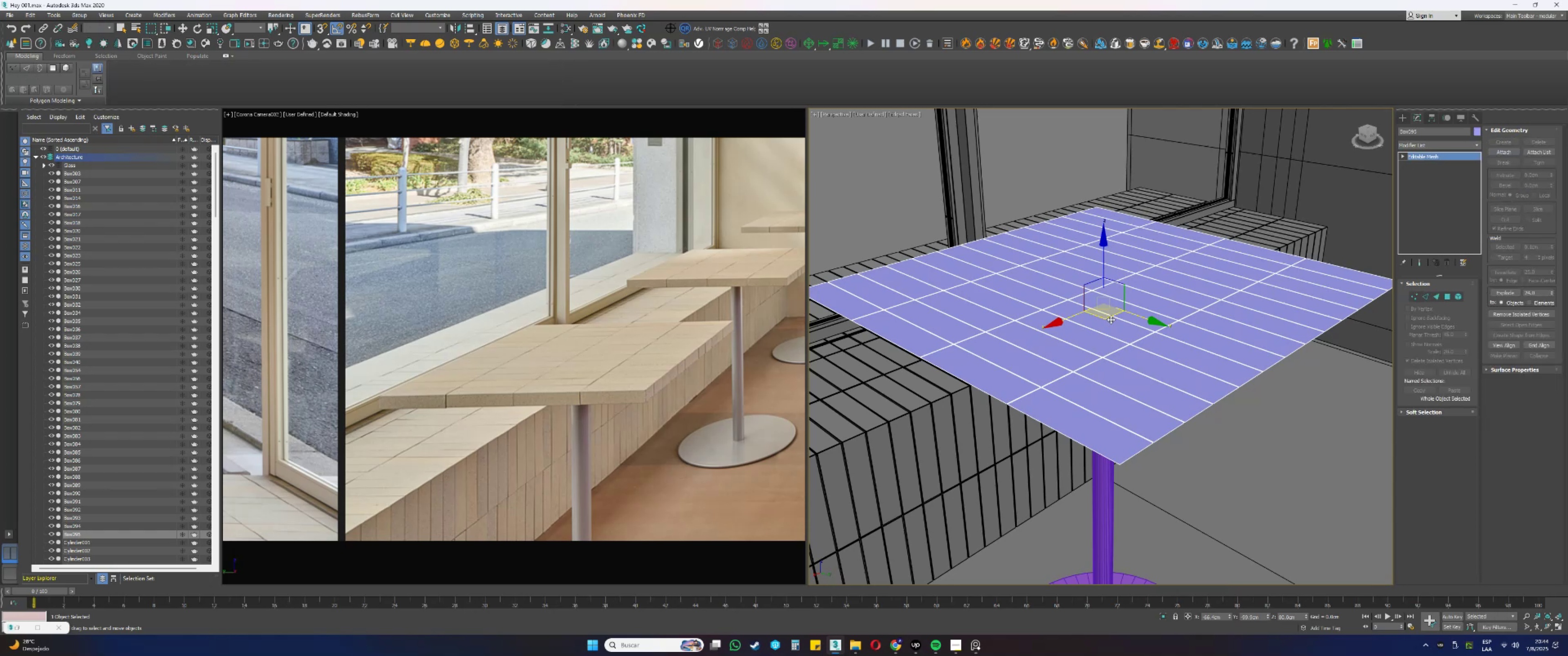 
key(Control+Z)
 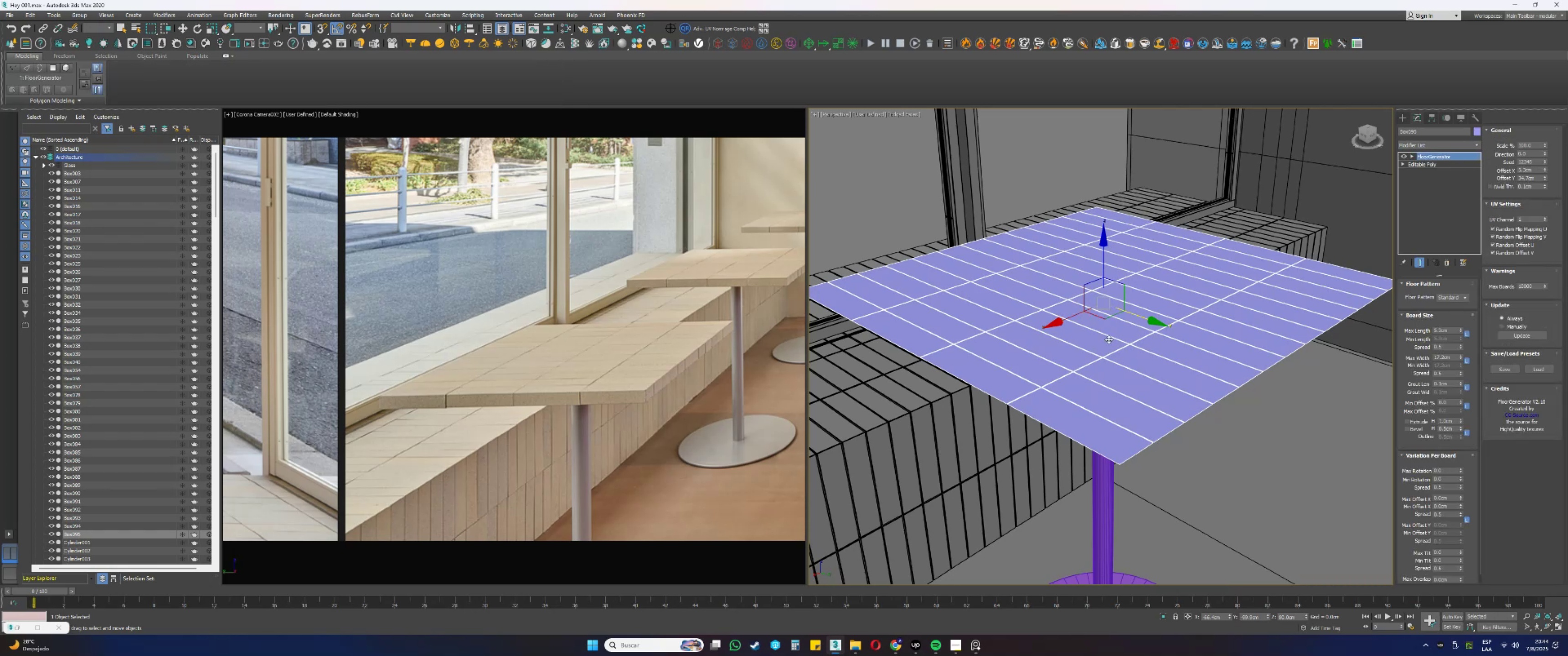 
hold_key(key=AltLeft, duration=0.49)
 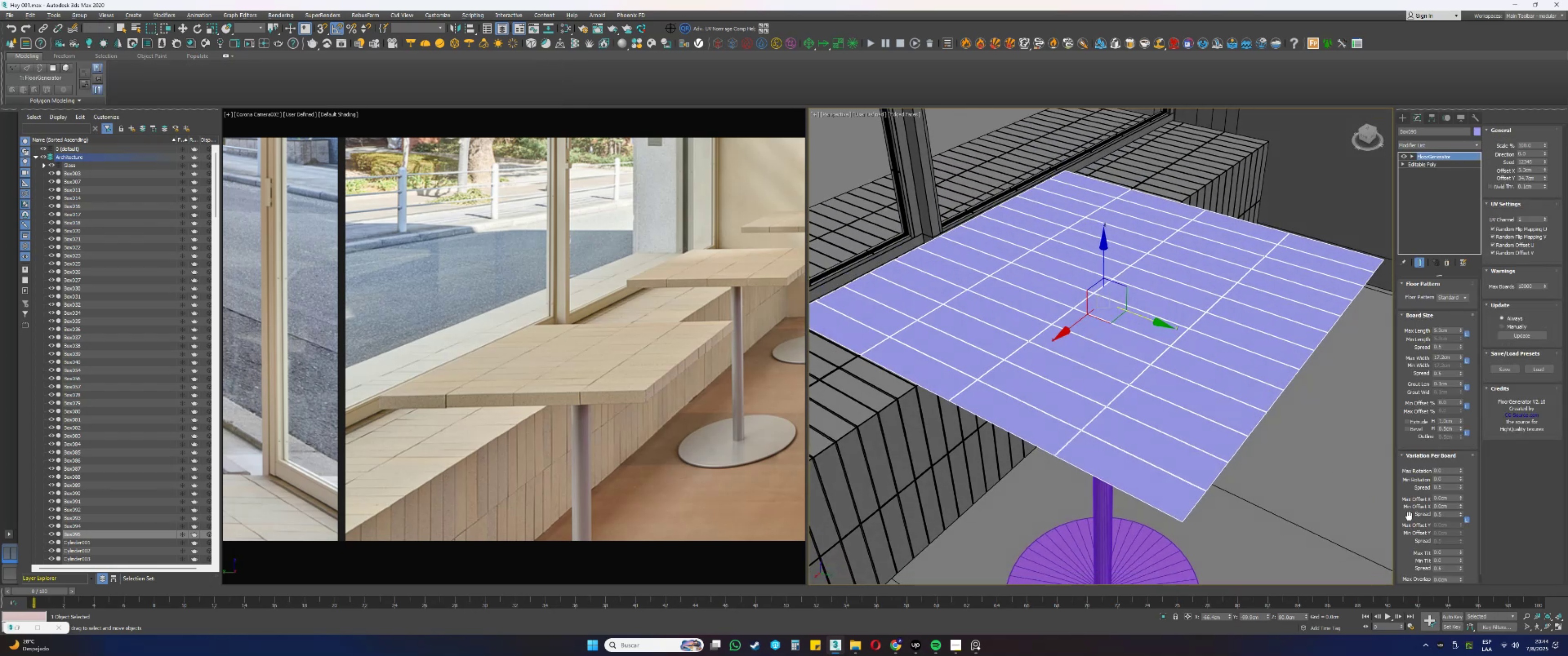 
scroll: coordinate [1168, 333], scroll_direction: up, amount: 3.0
 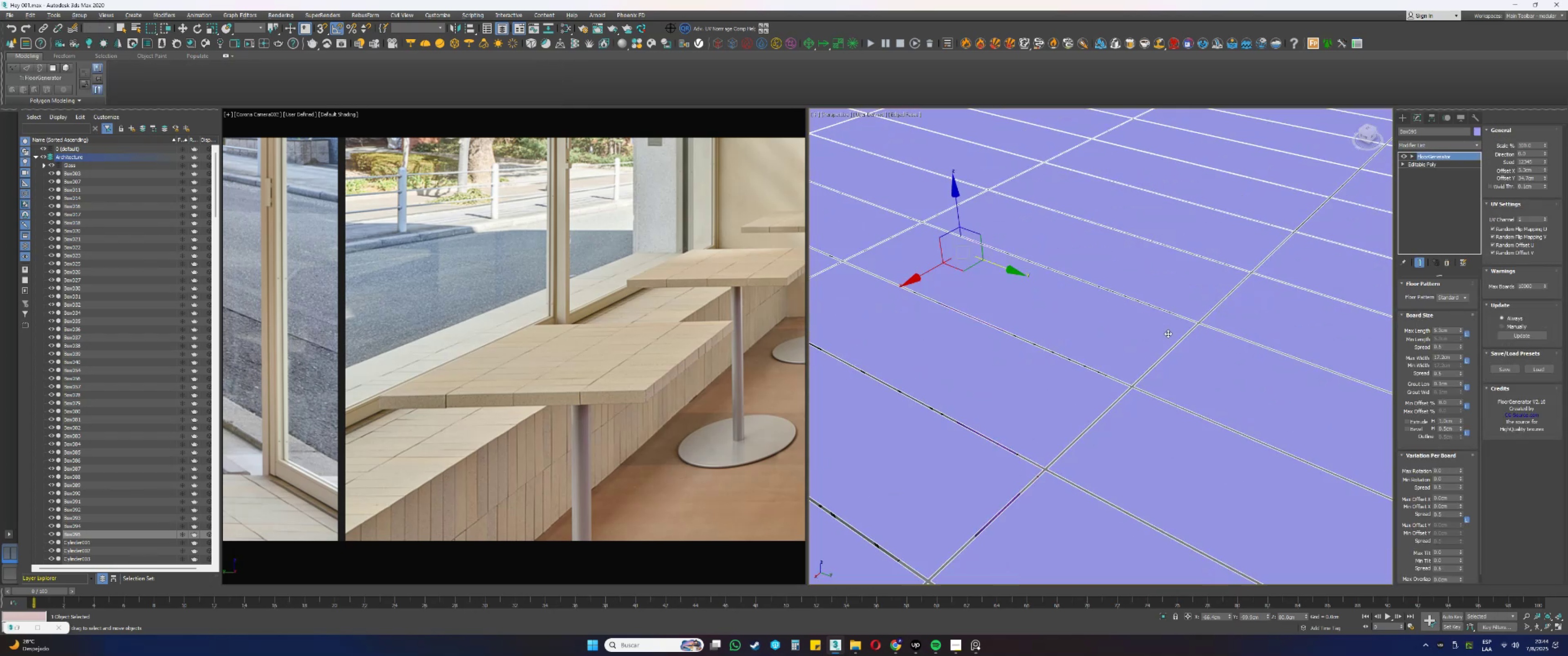 
hold_key(key=AltLeft, duration=0.46)
 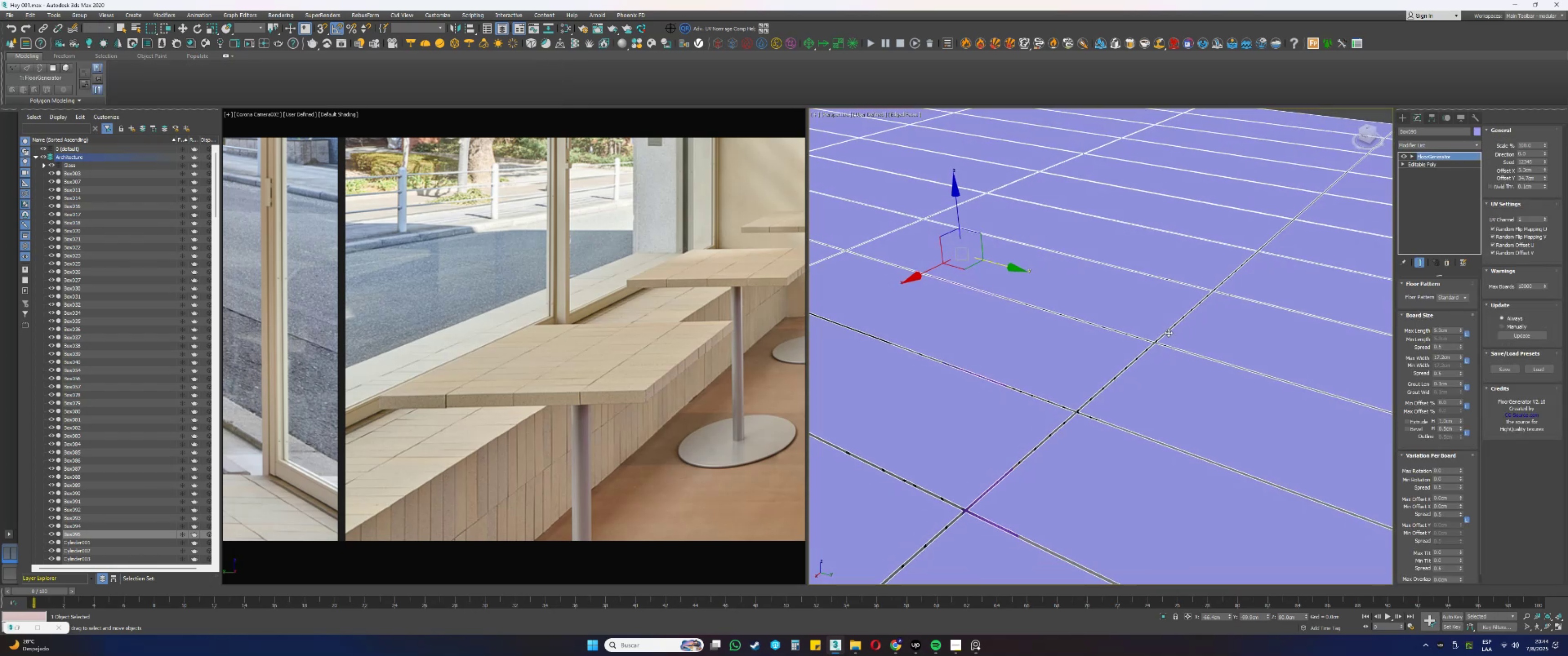 
scroll: coordinate [1168, 333], scroll_direction: down, amount: 1.0
 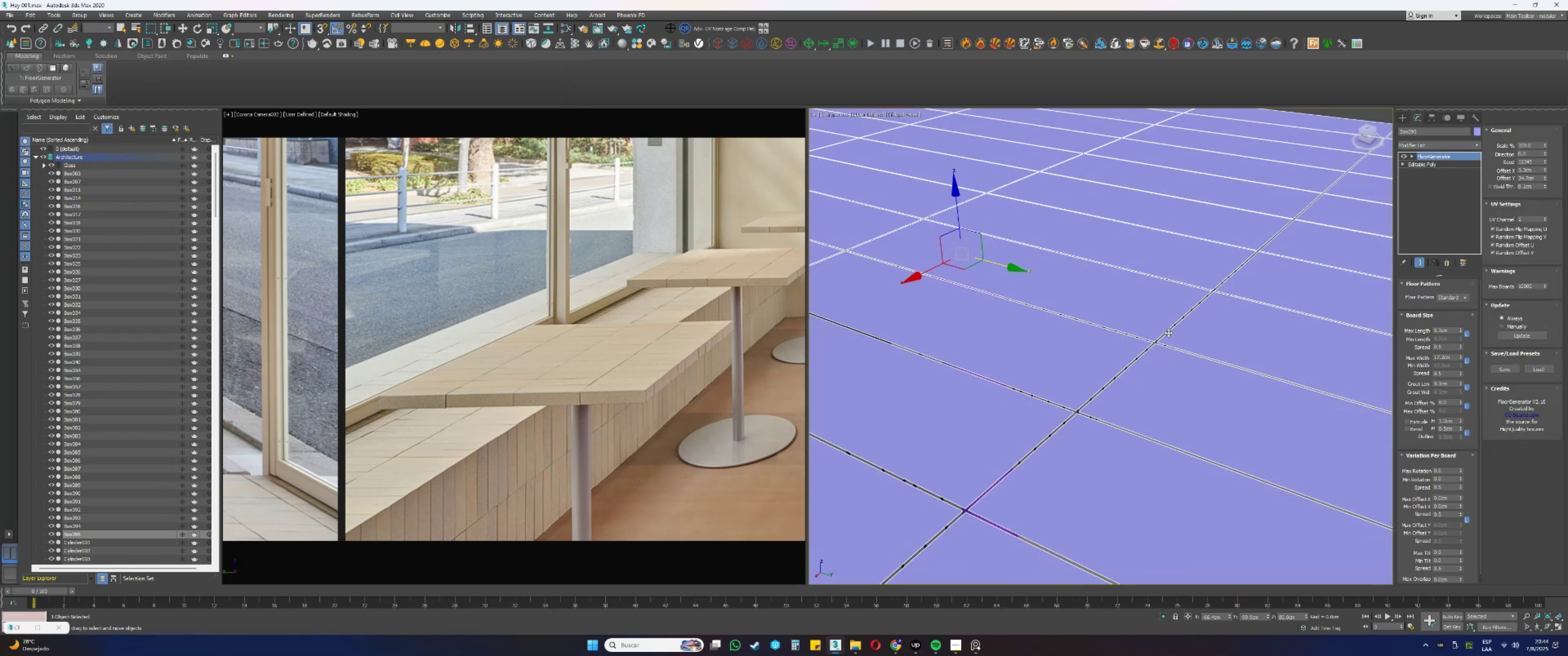 
hold_key(key=AltLeft, duration=0.39)
 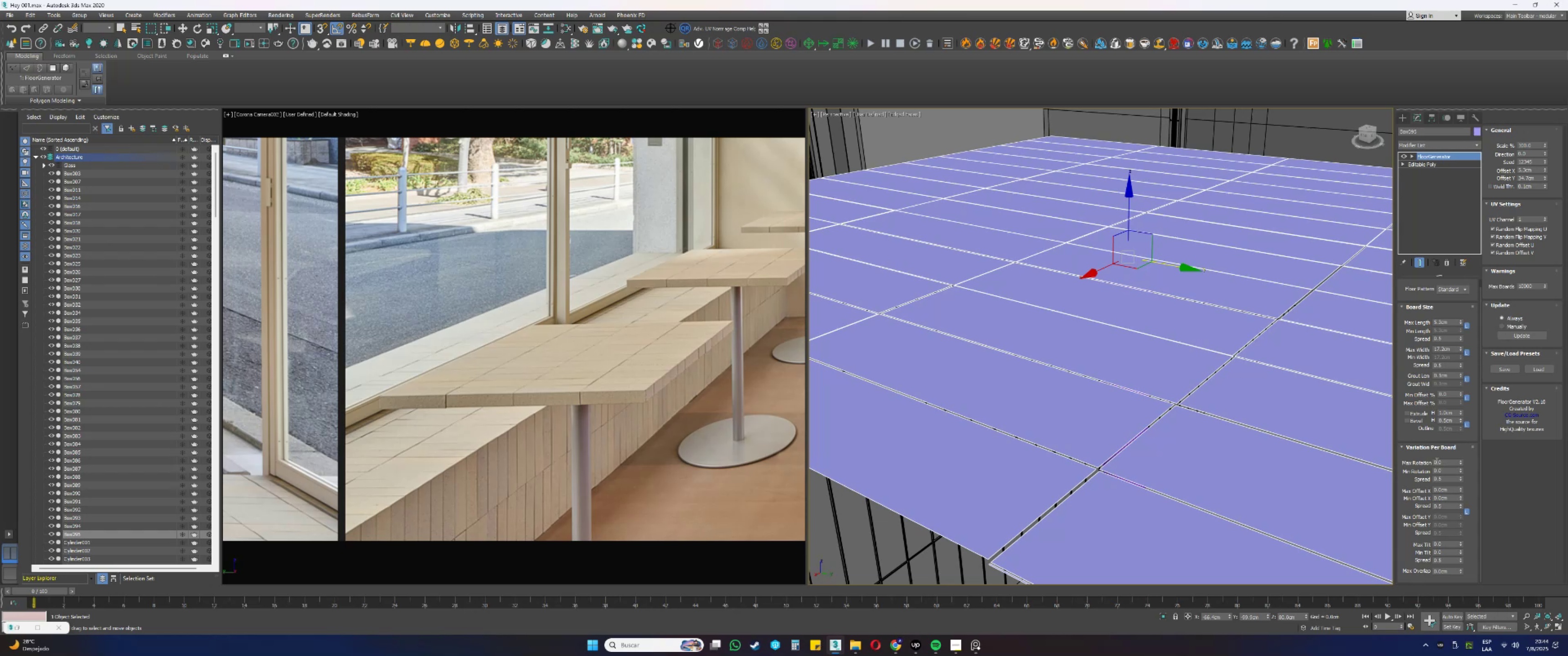 
wait(20.48)
 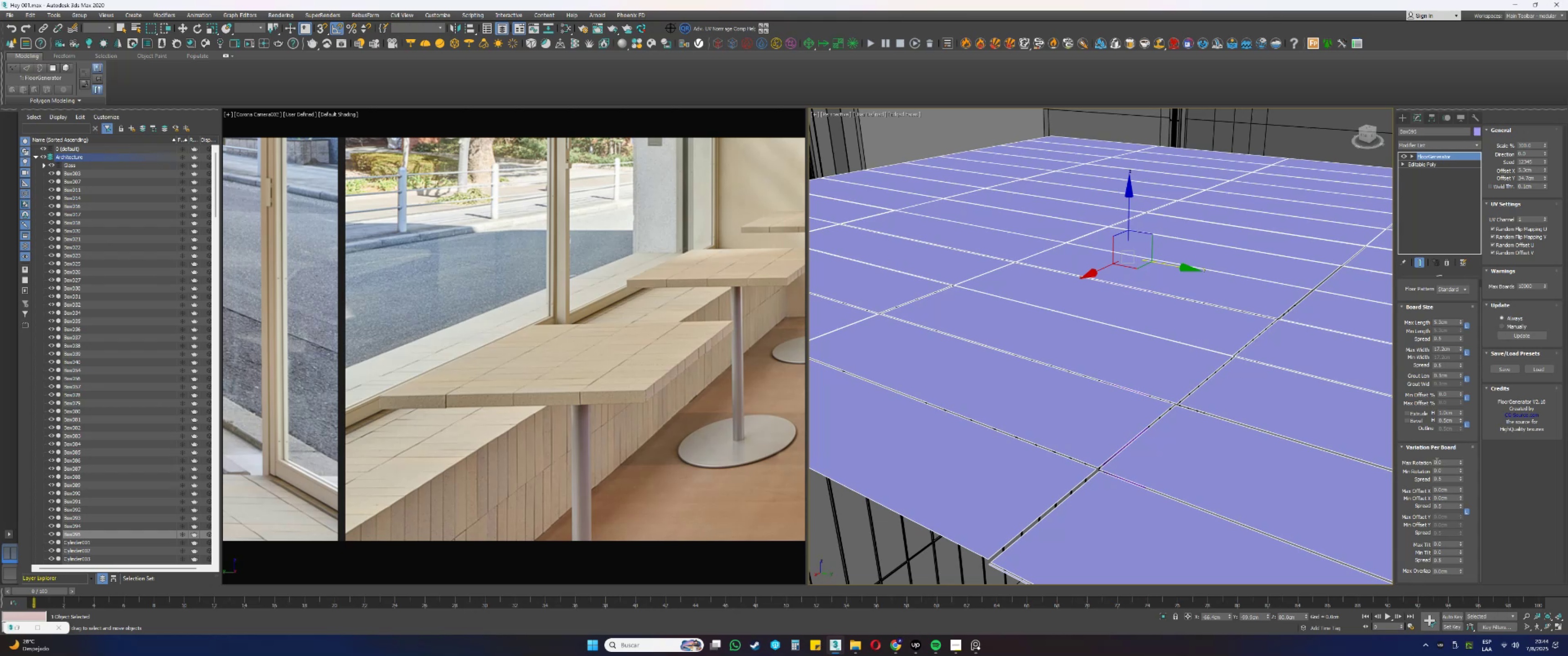 
scroll: coordinate [1133, 357], scroll_direction: down, amount: 1.0
 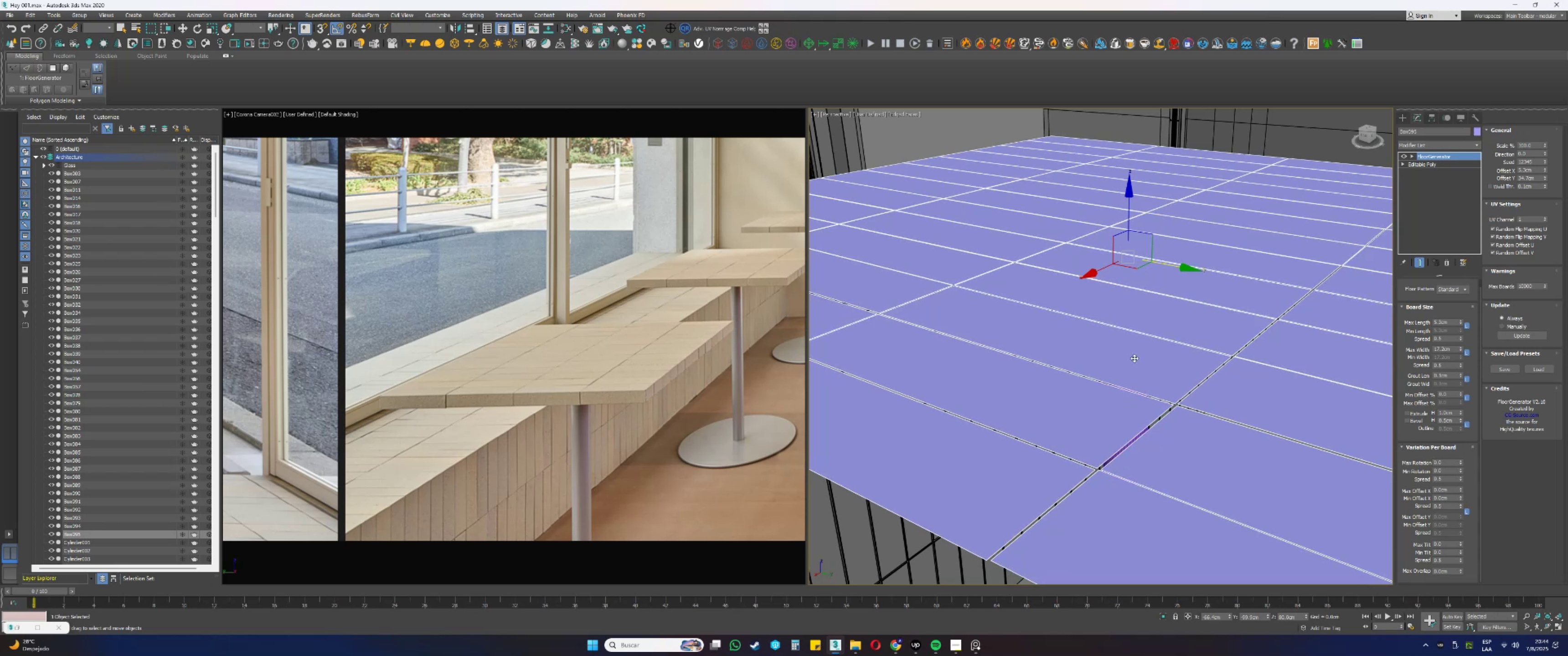 
hold_key(key=AltLeft, duration=0.64)
 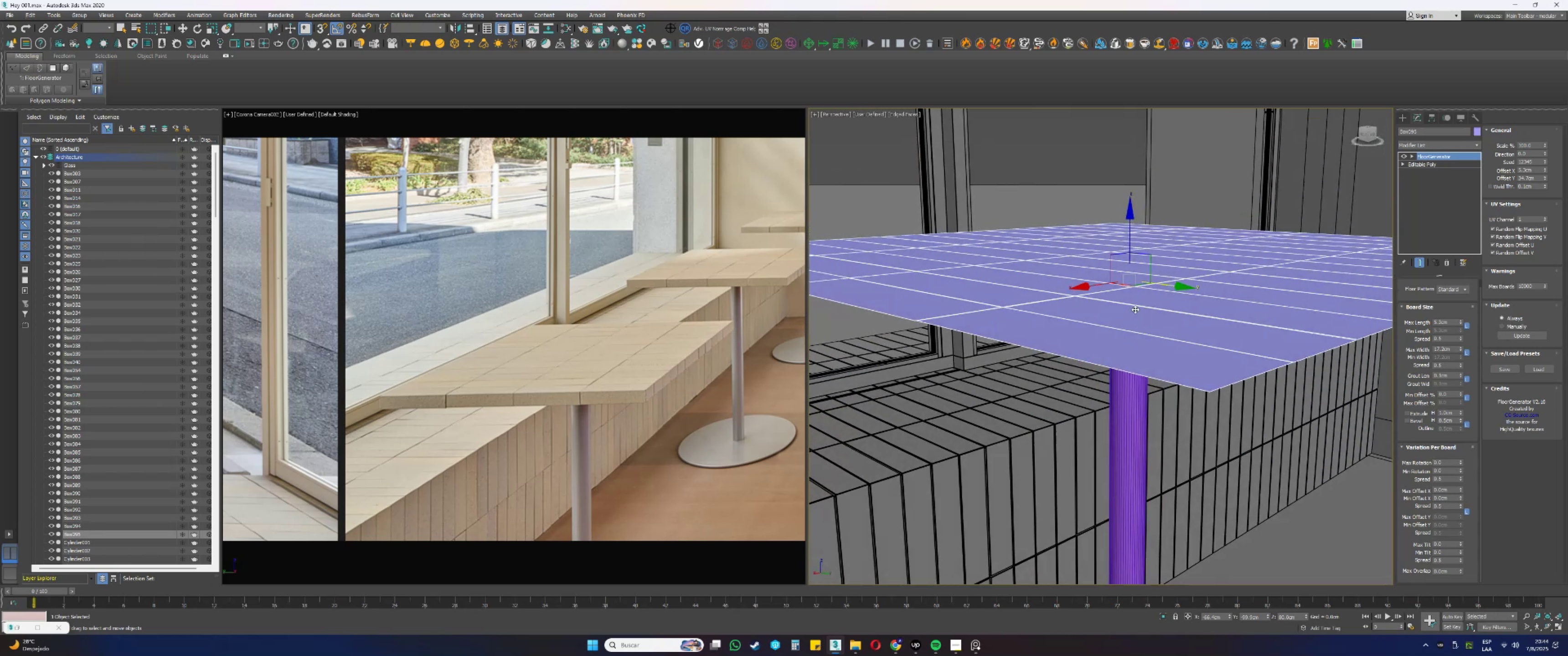 
scroll: coordinate [1104, 284], scroll_direction: up, amount: 2.0
 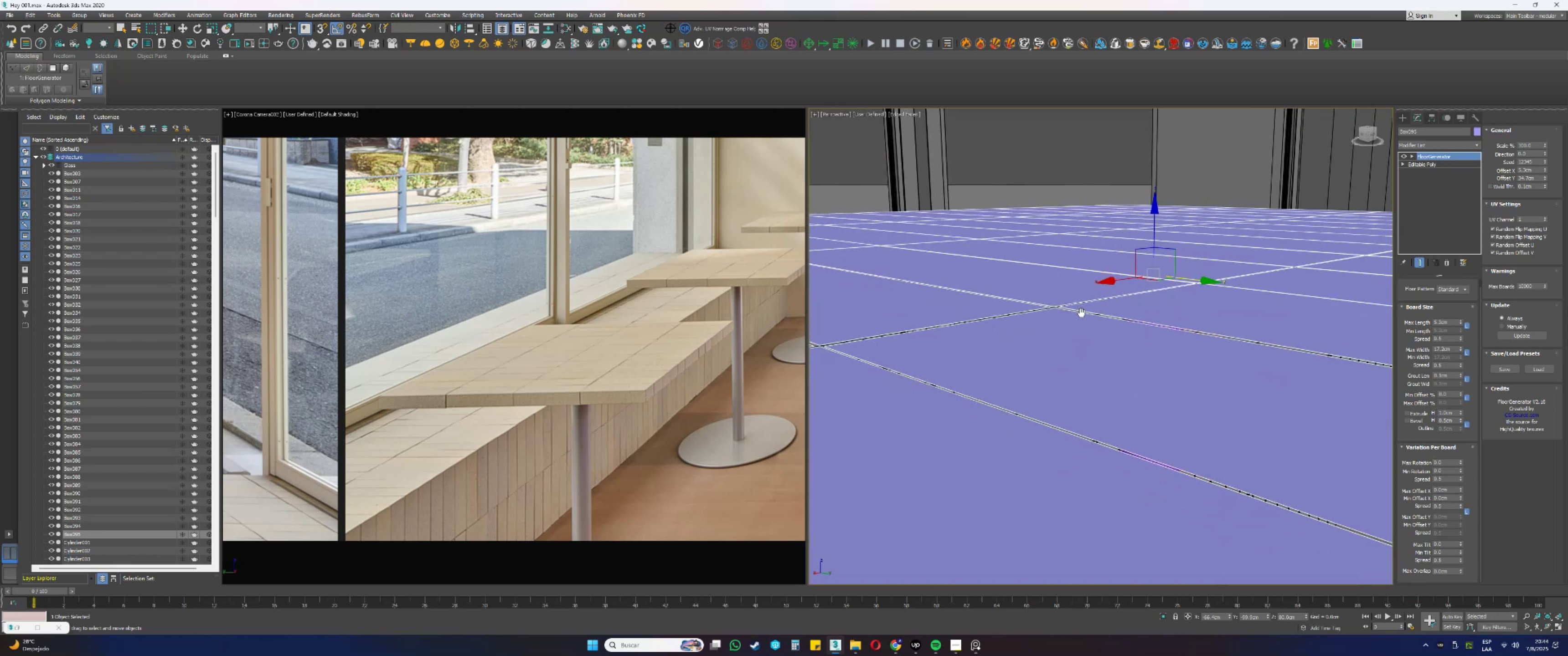 
key(F4)
 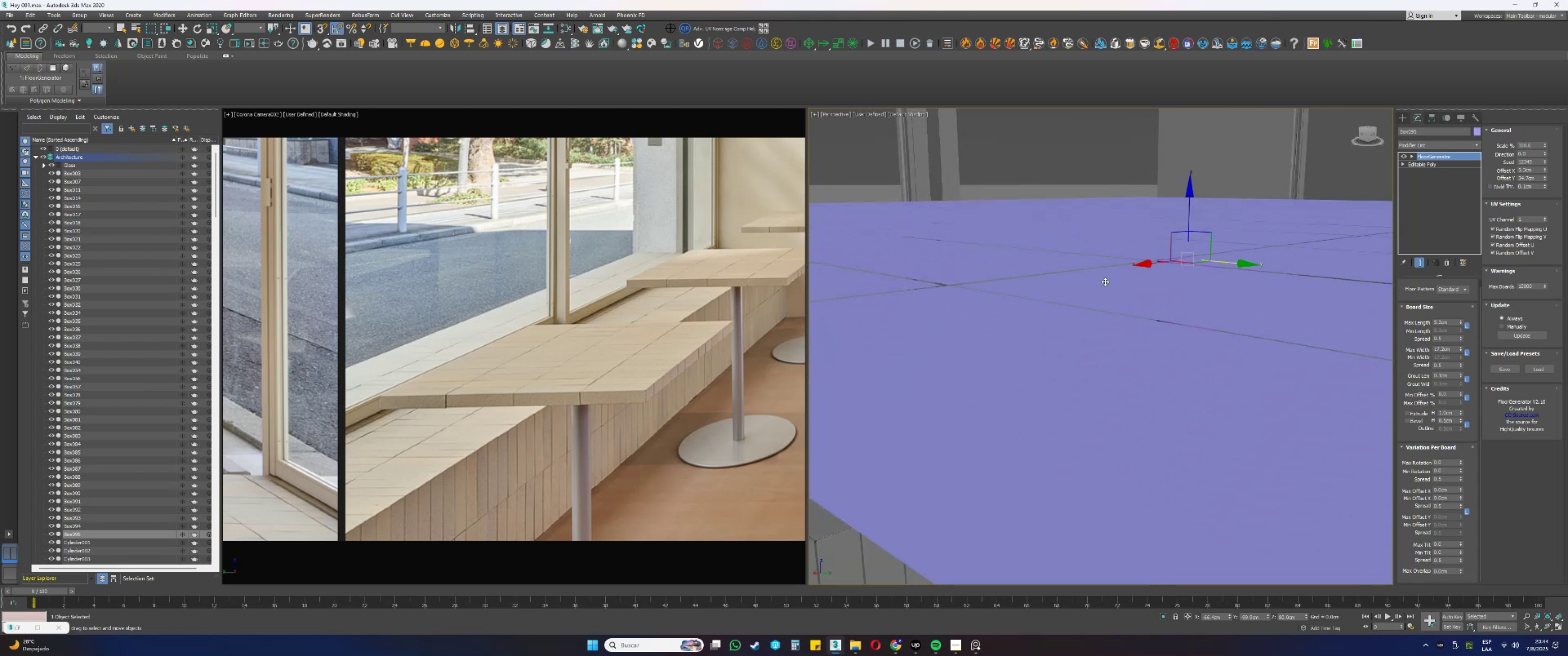 
scroll: coordinate [1045, 296], scroll_direction: up, amount: 1.0
 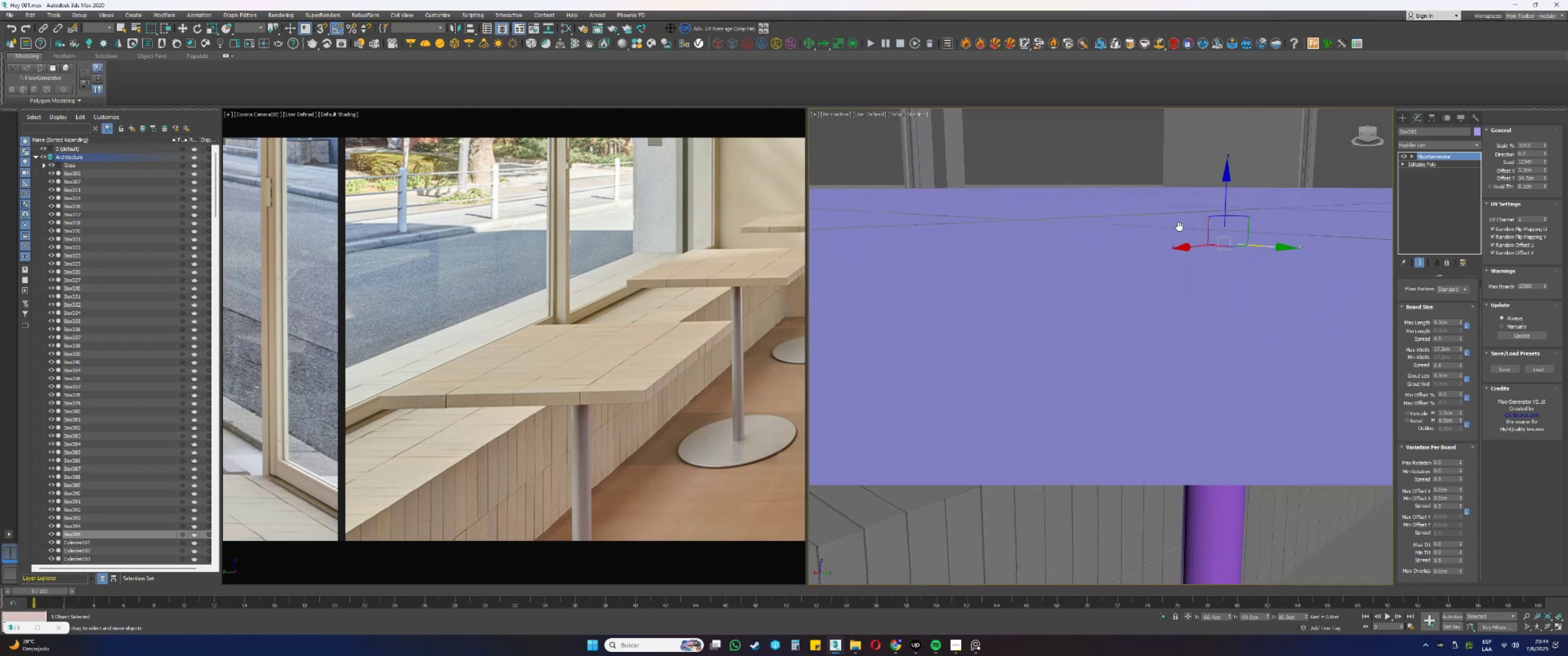 
key(F4)
 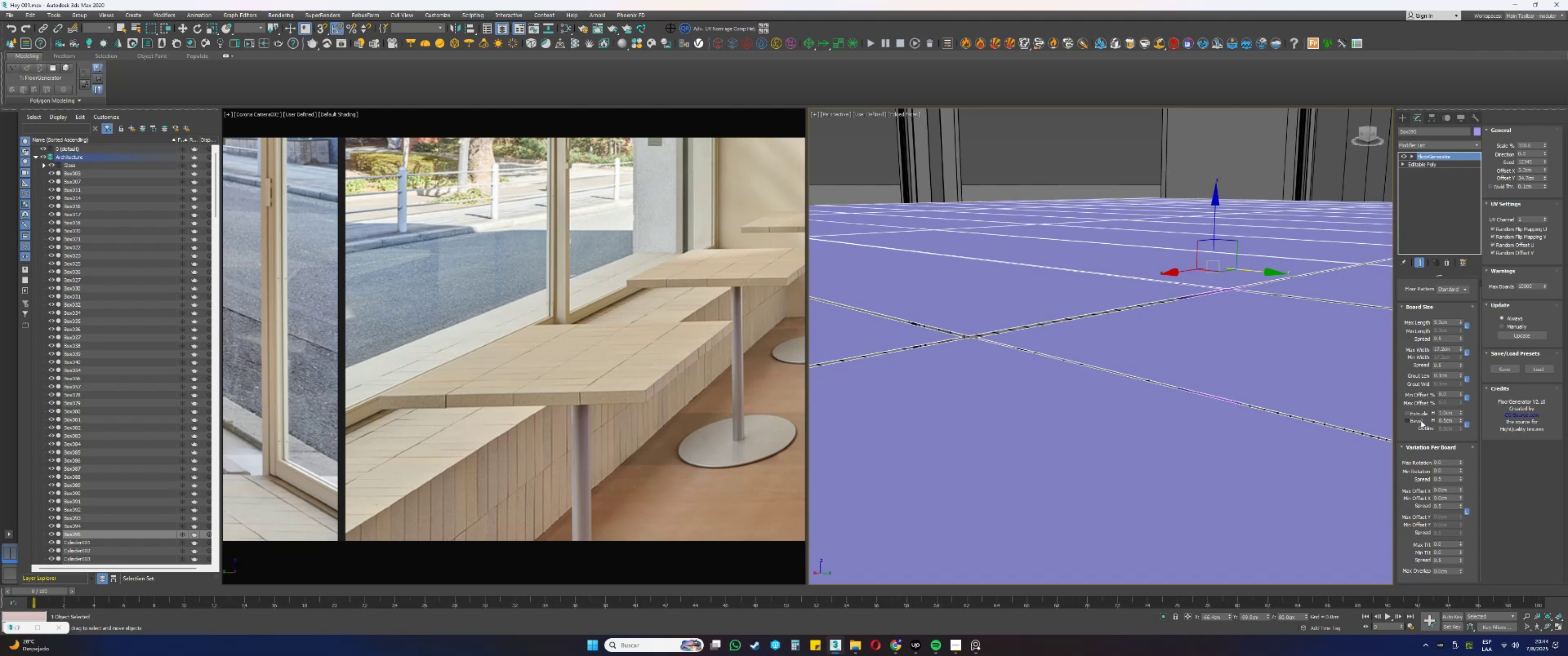 
left_click([1413, 414])
 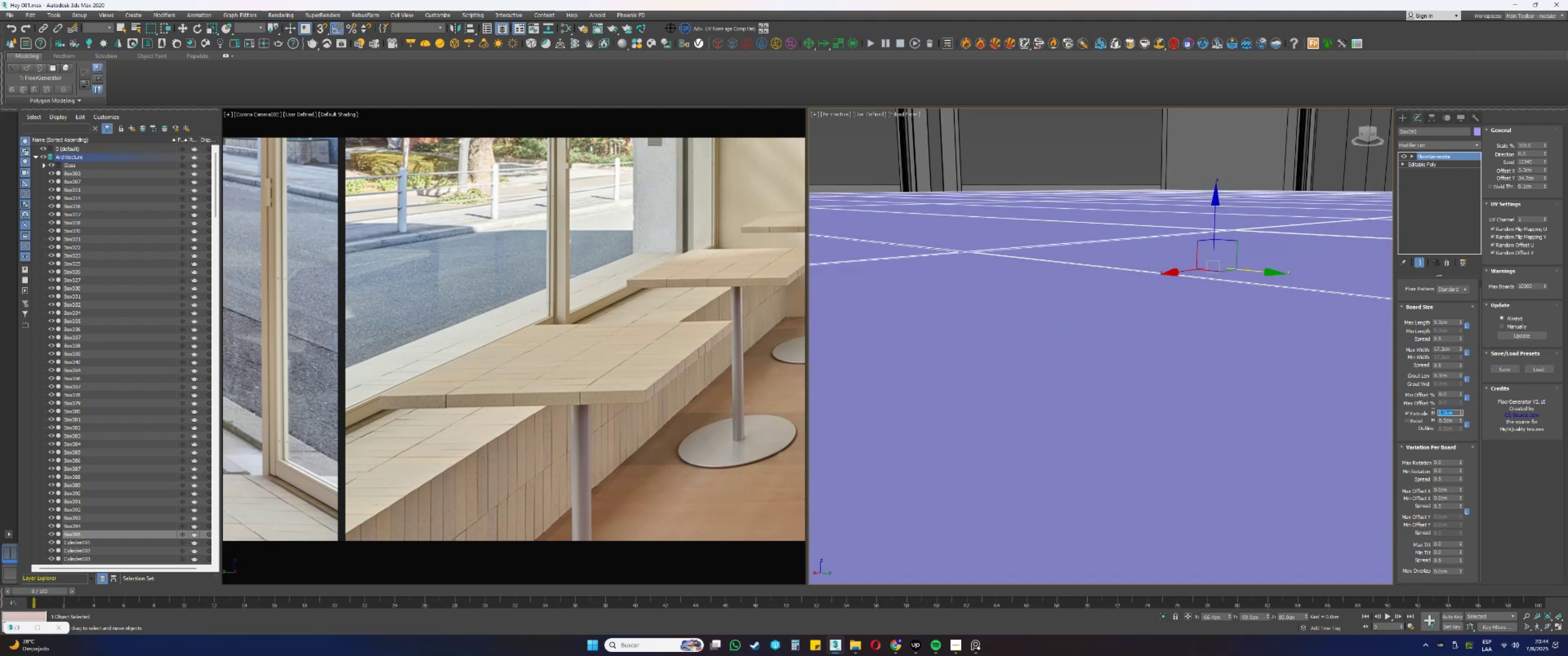 
key(Numpad2)
 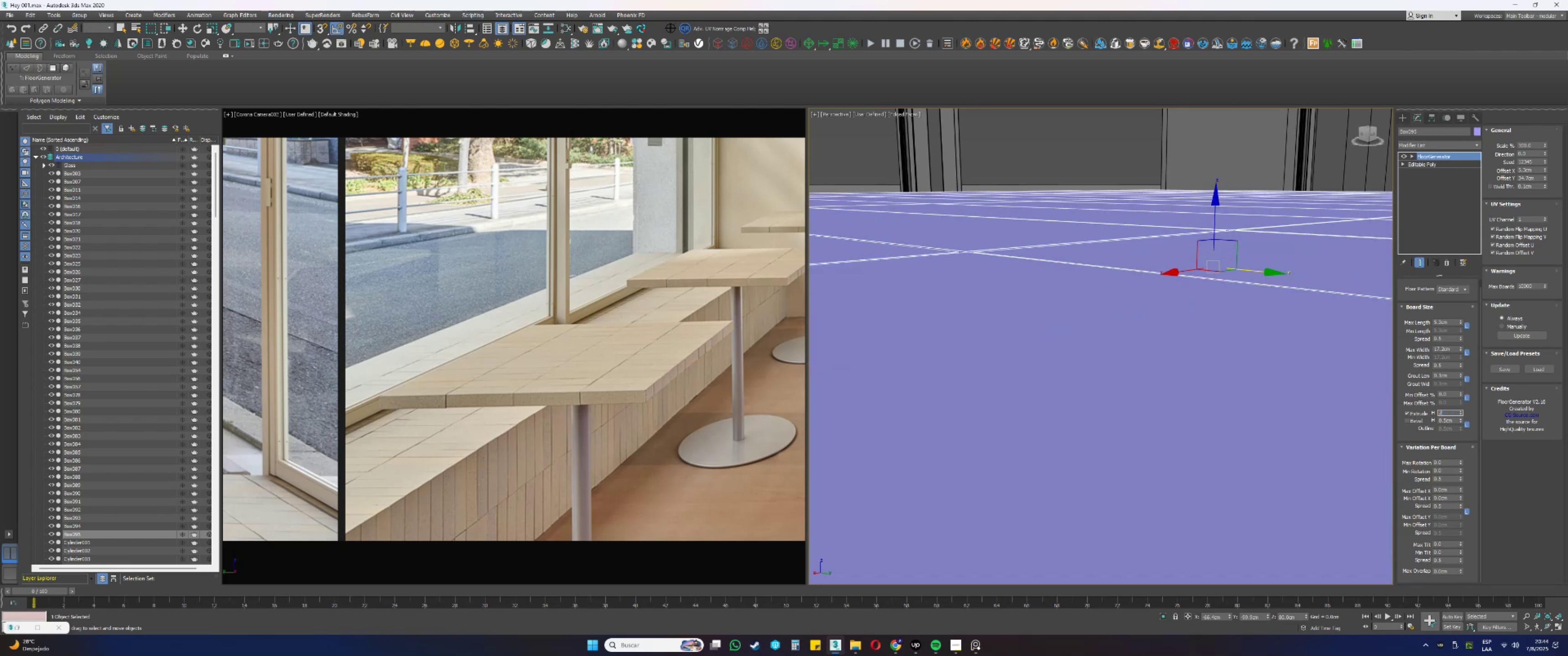 
key(NumpadDecimal)
 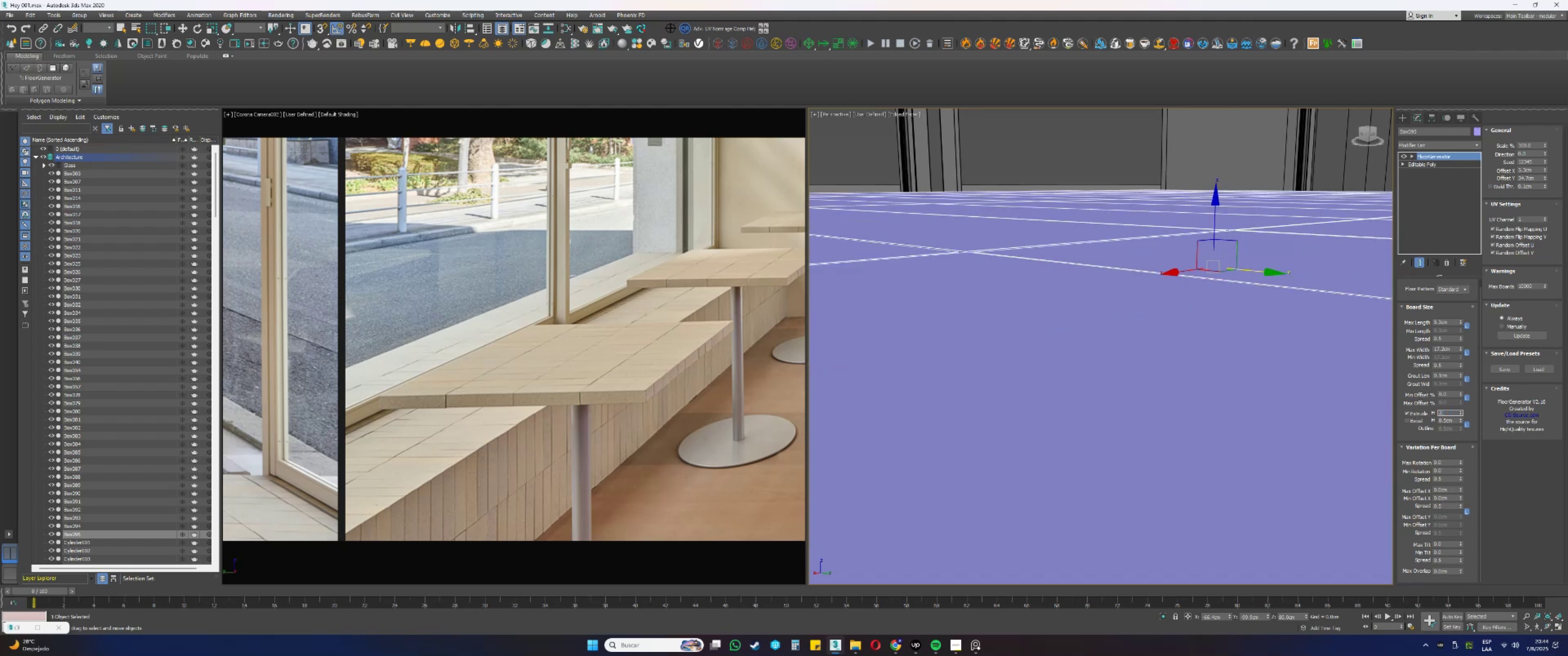 
key(Numpad5)
 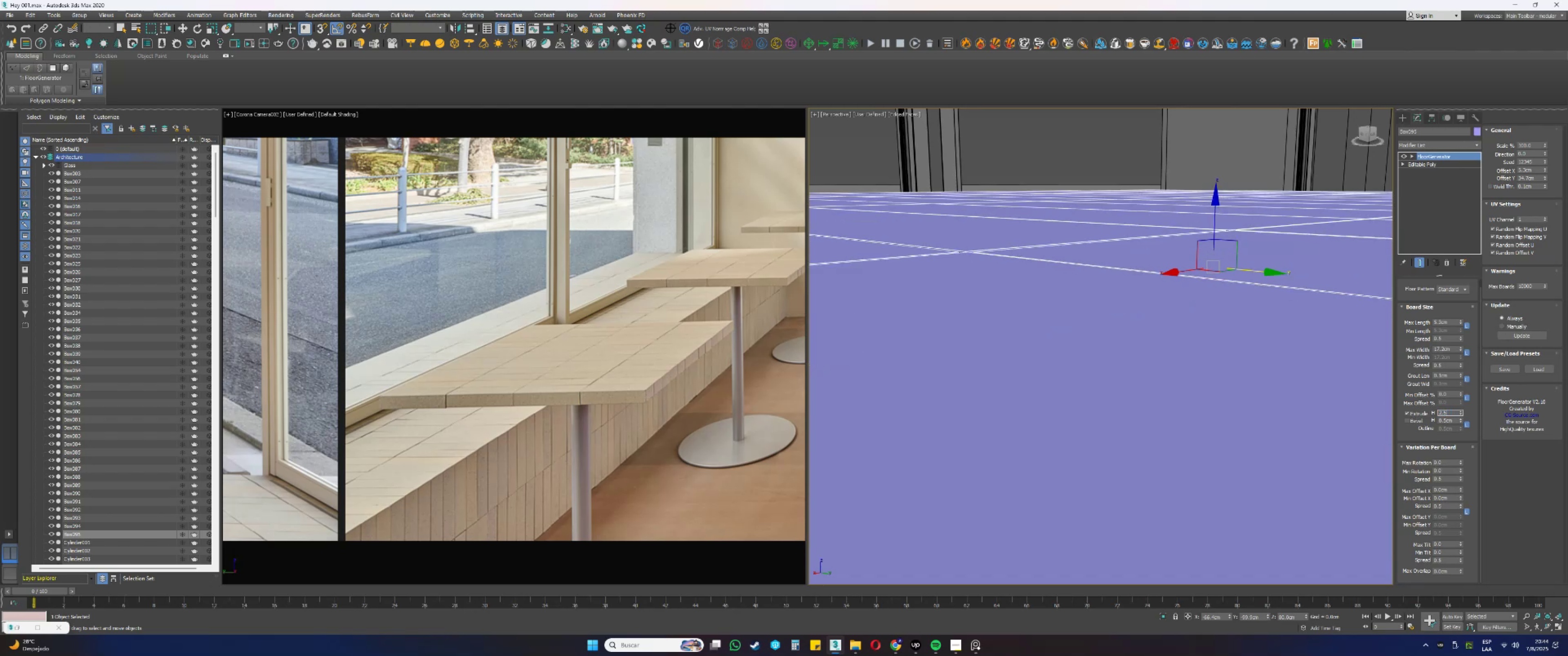 
key(NumpadEnter)
 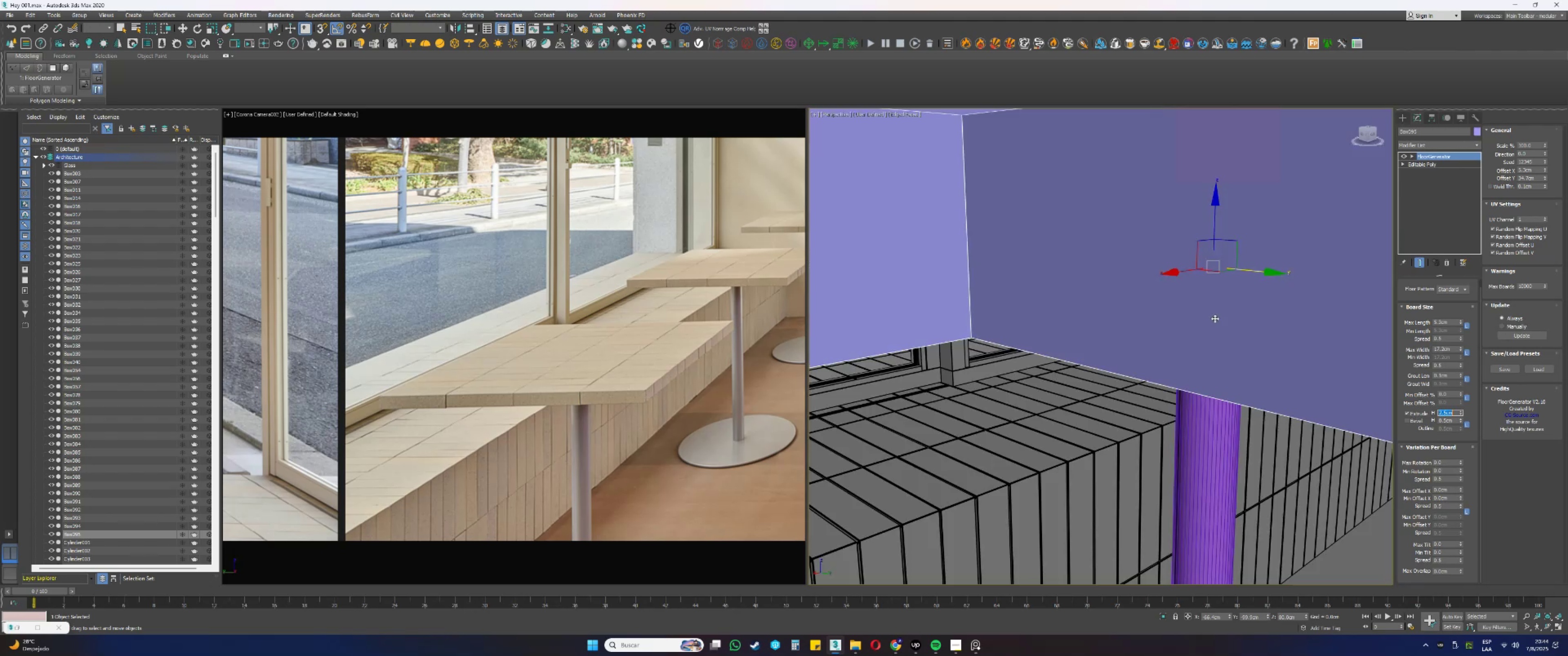 
scroll: coordinate [1074, 297], scroll_direction: down, amount: 7.0
 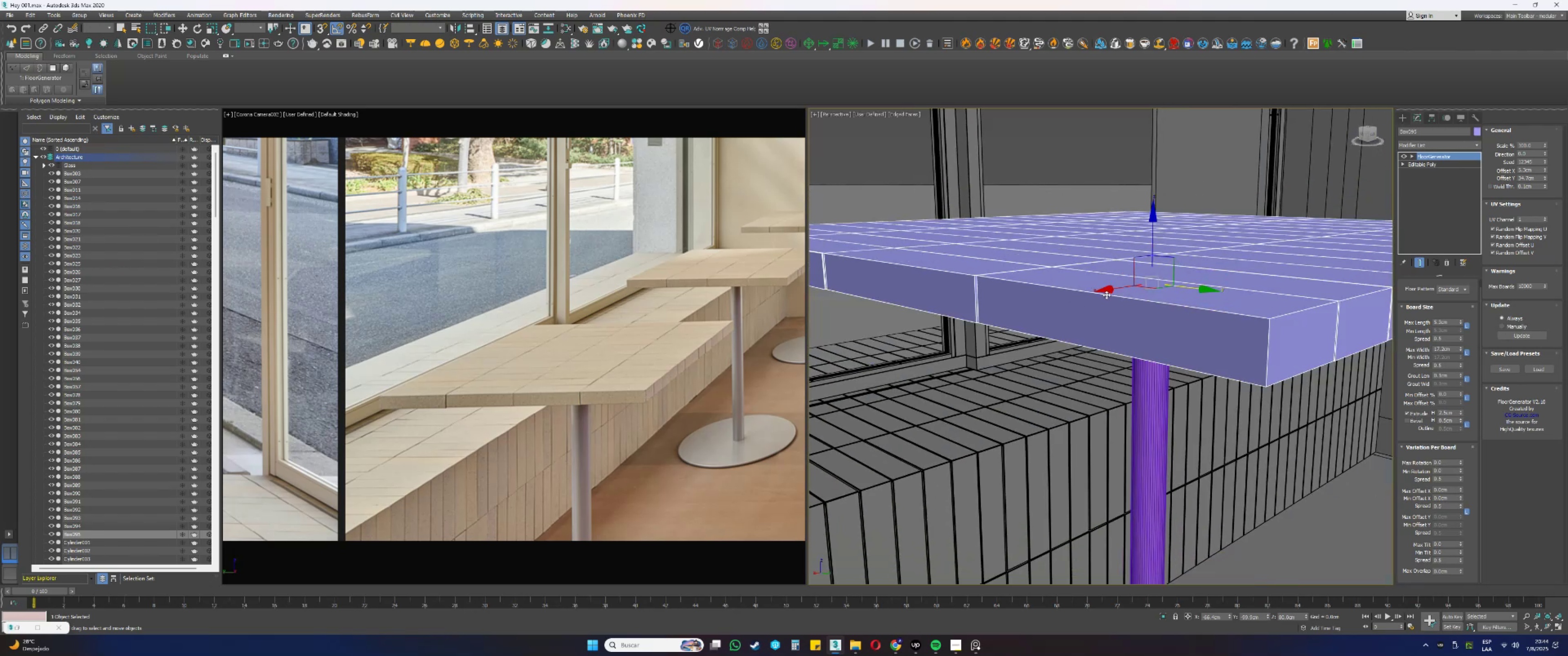 
key(F3)
 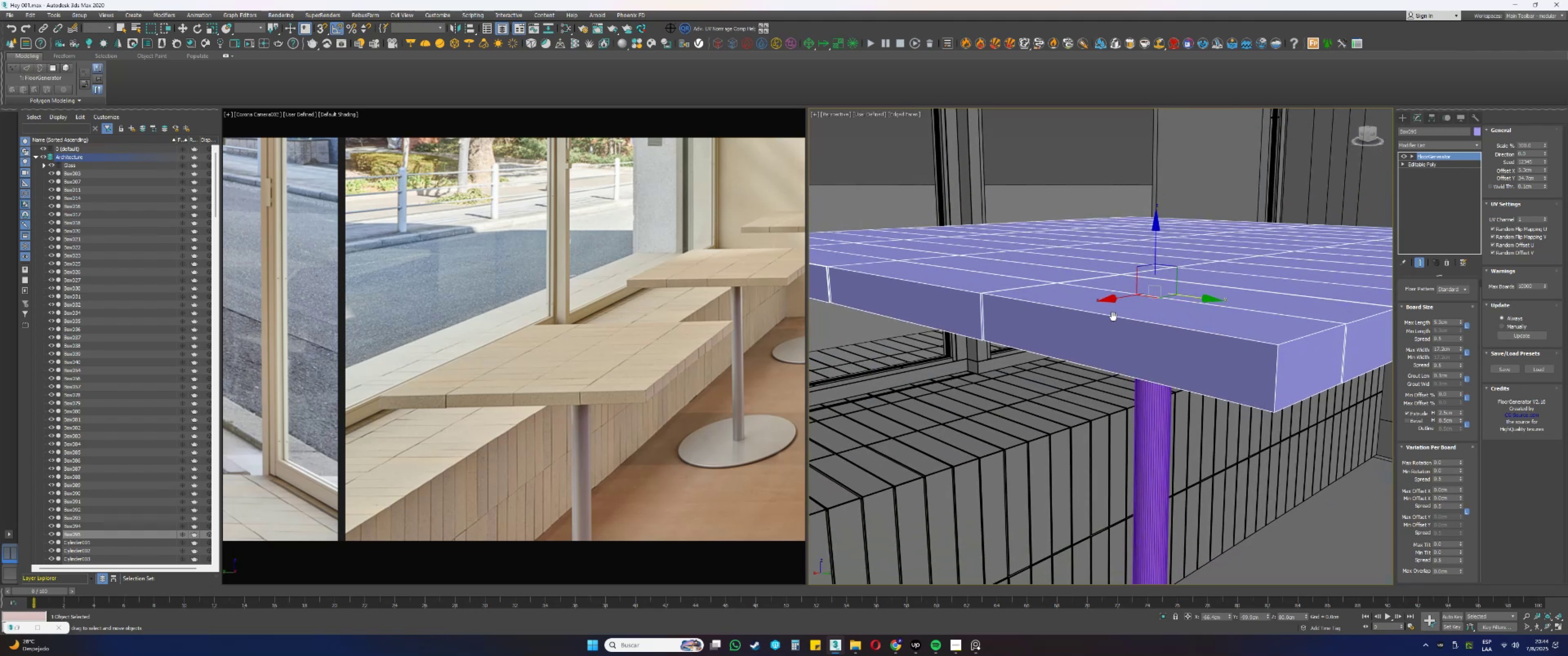 
key(F3)
 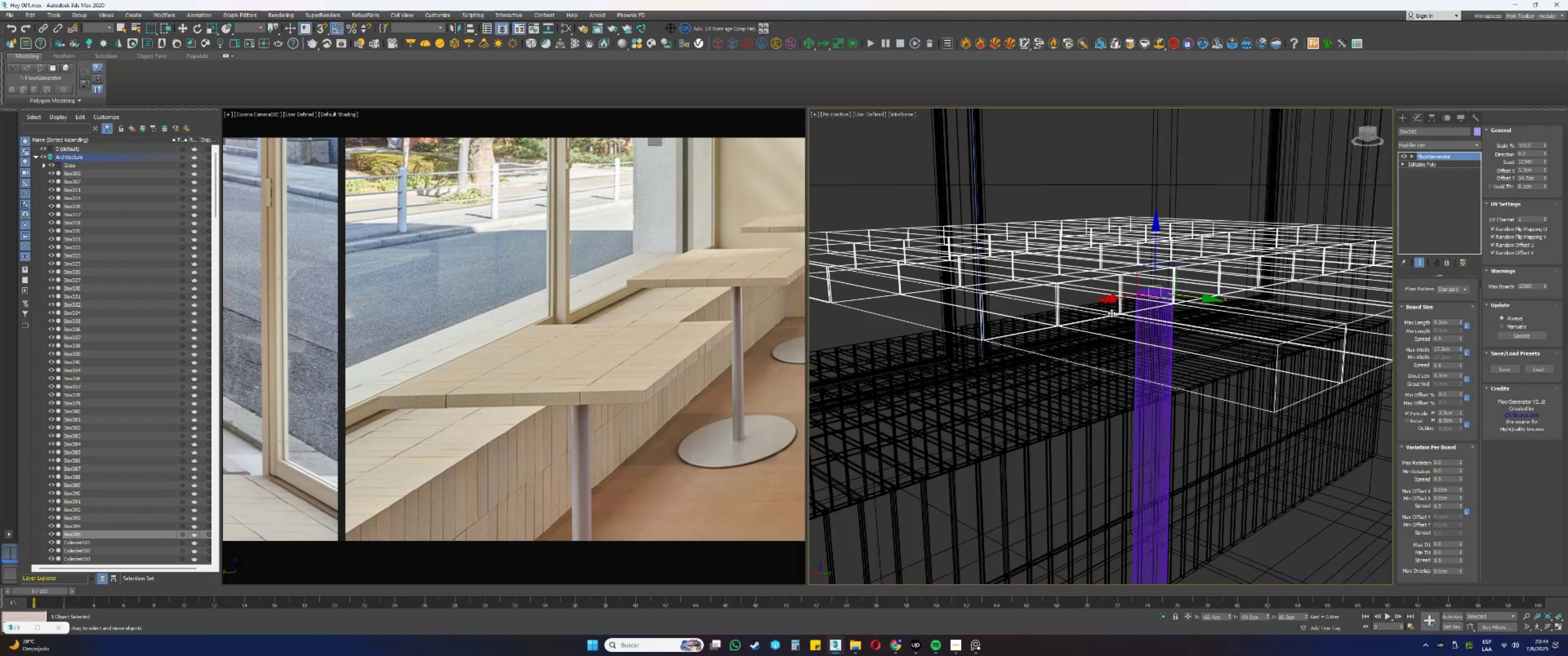 
key(F4)
 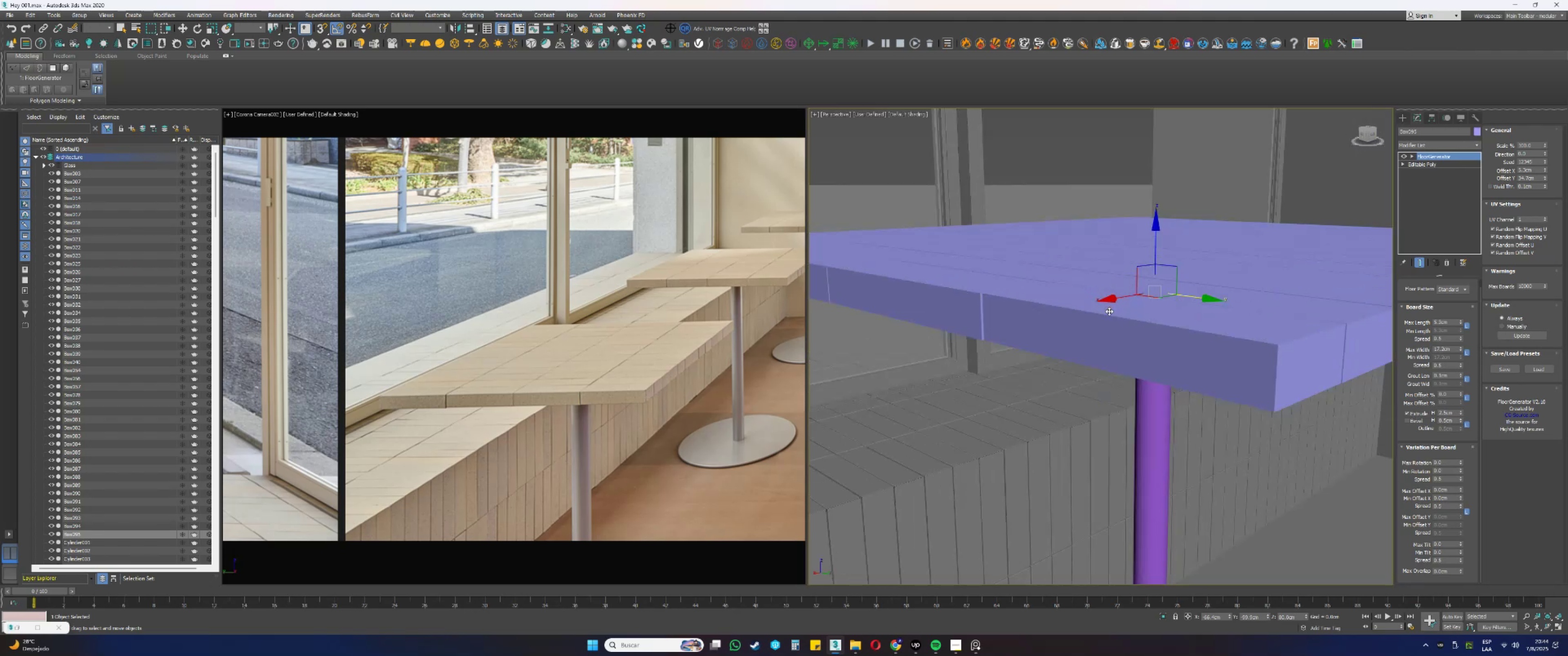 
hold_key(key=AltLeft, duration=0.84)
 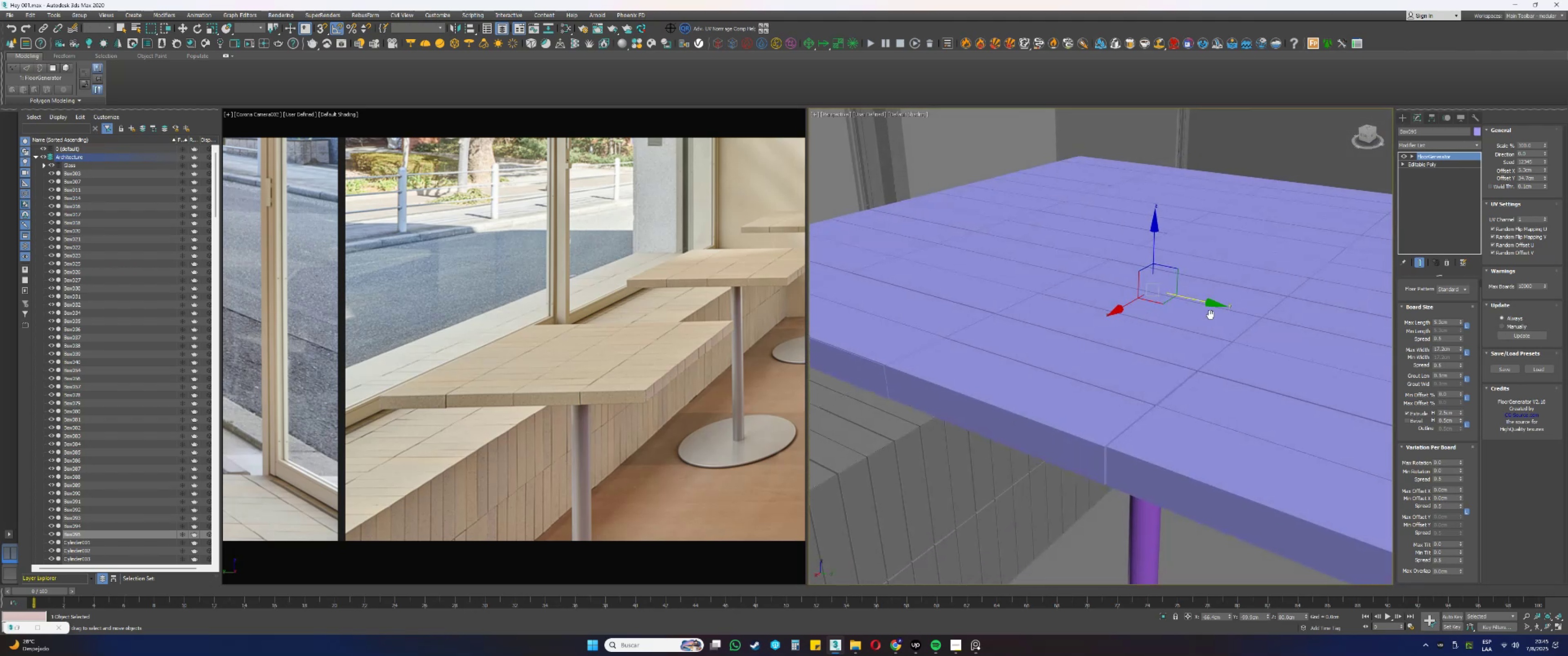 
hold_key(key=AltLeft, duration=0.42)
 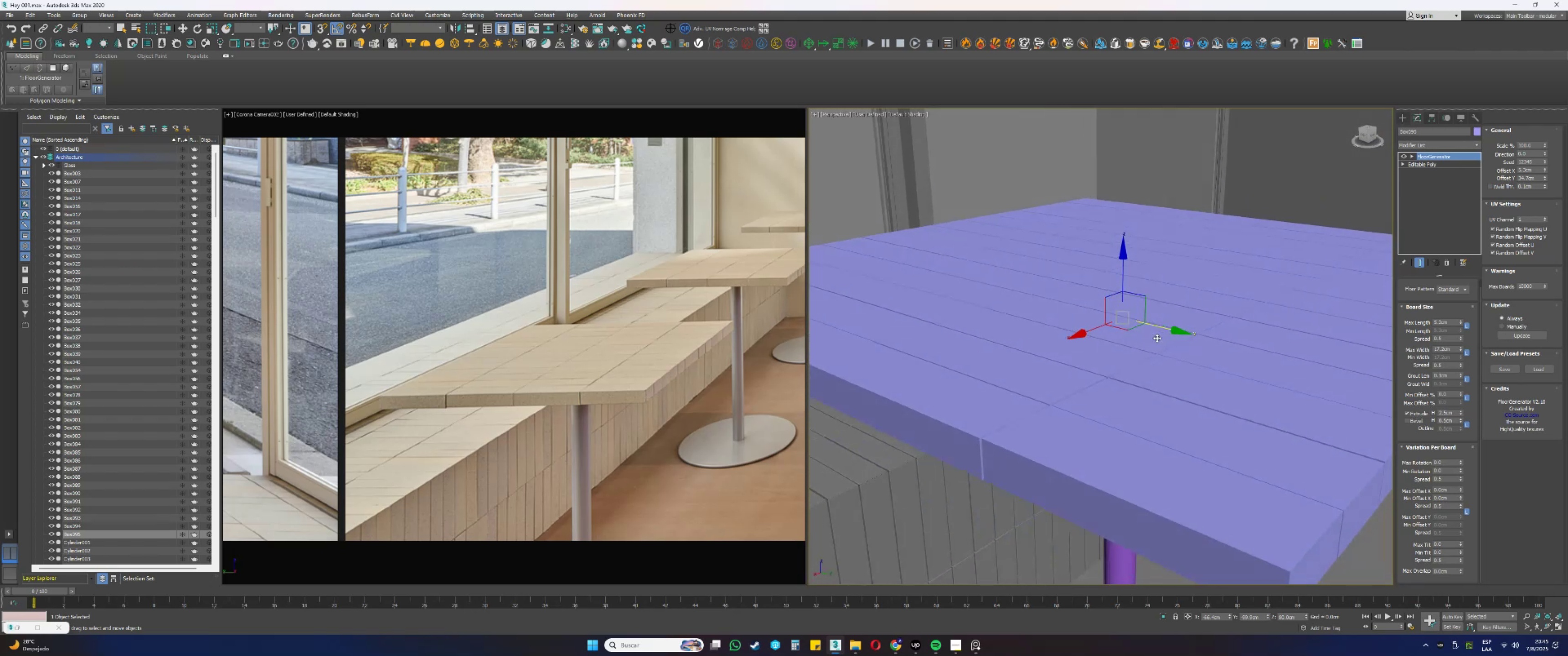 
hold_key(key=AltLeft, duration=0.31)
 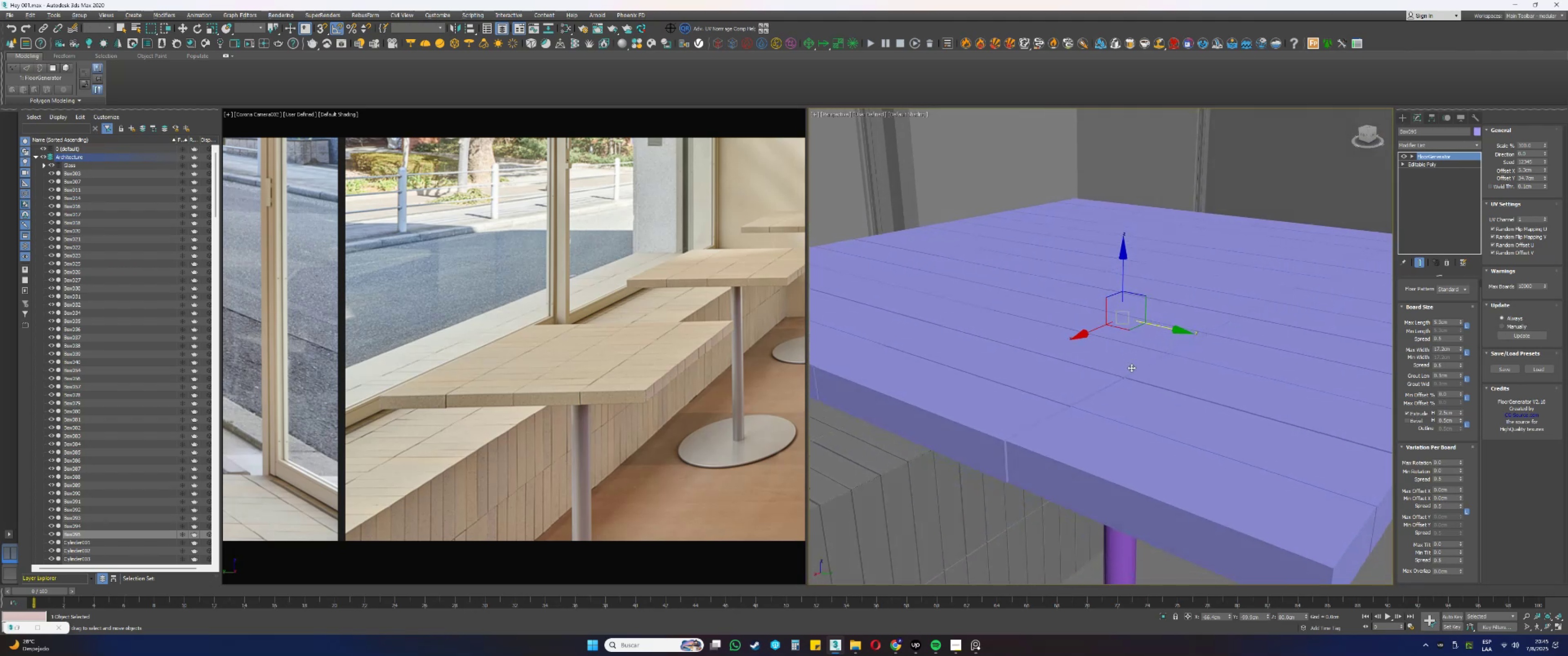 
scroll: coordinate [1114, 369], scroll_direction: up, amount: 4.0
 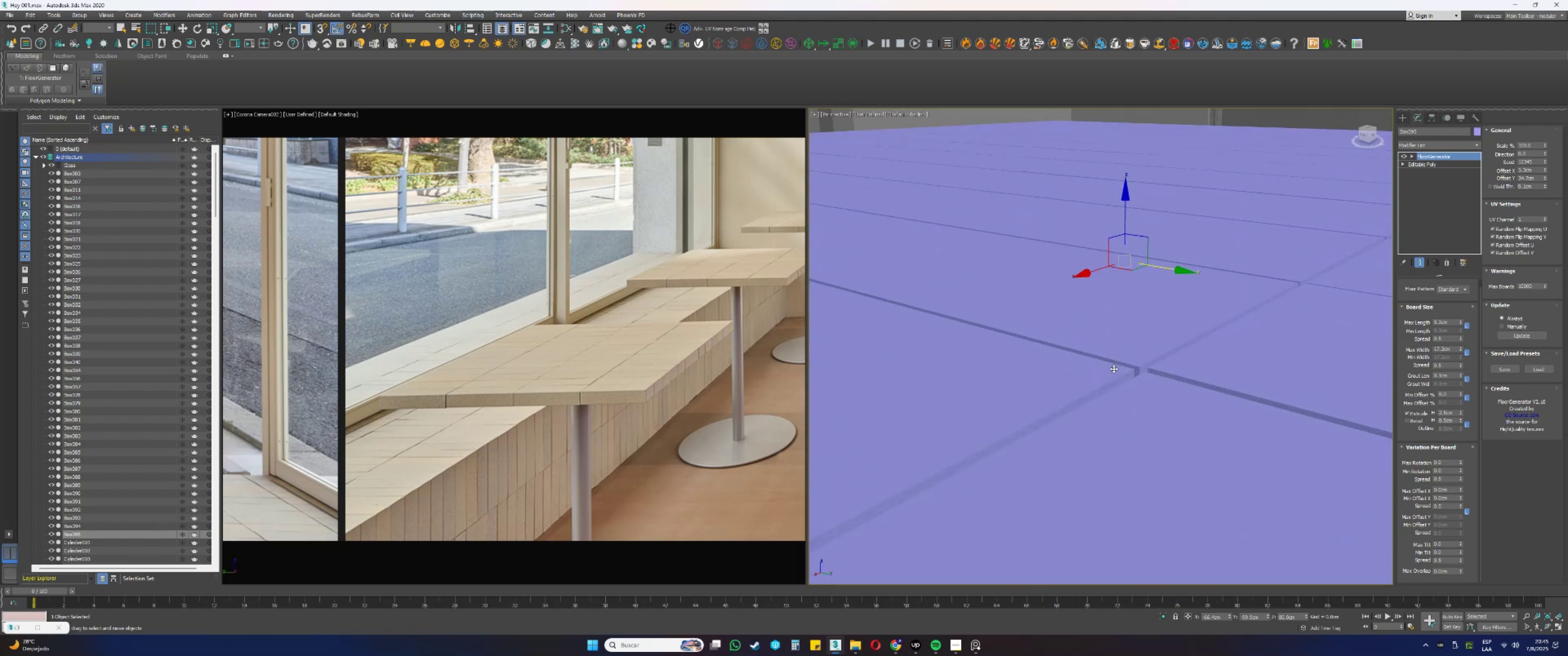 
key(F4)
 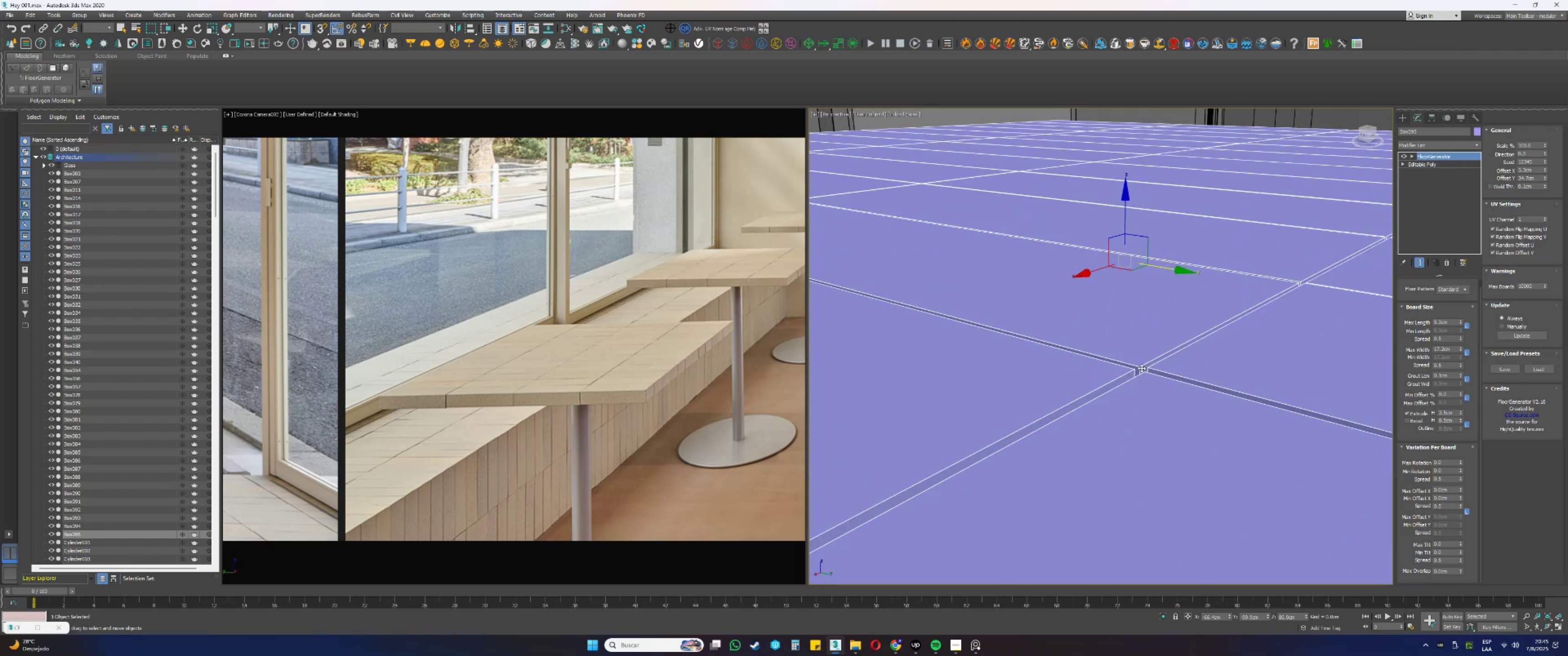 
key(F4)
 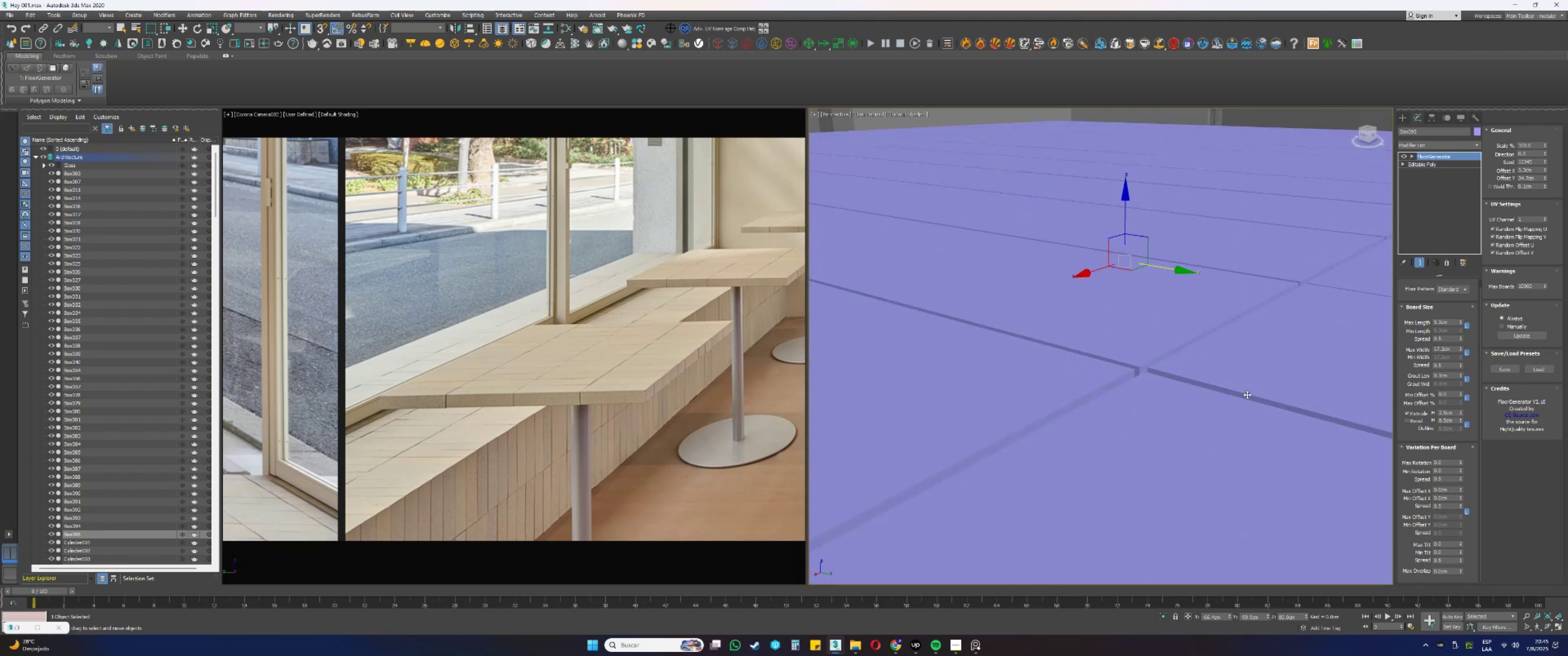 
scroll: coordinate [1181, 388], scroll_direction: down, amount: 3.0
 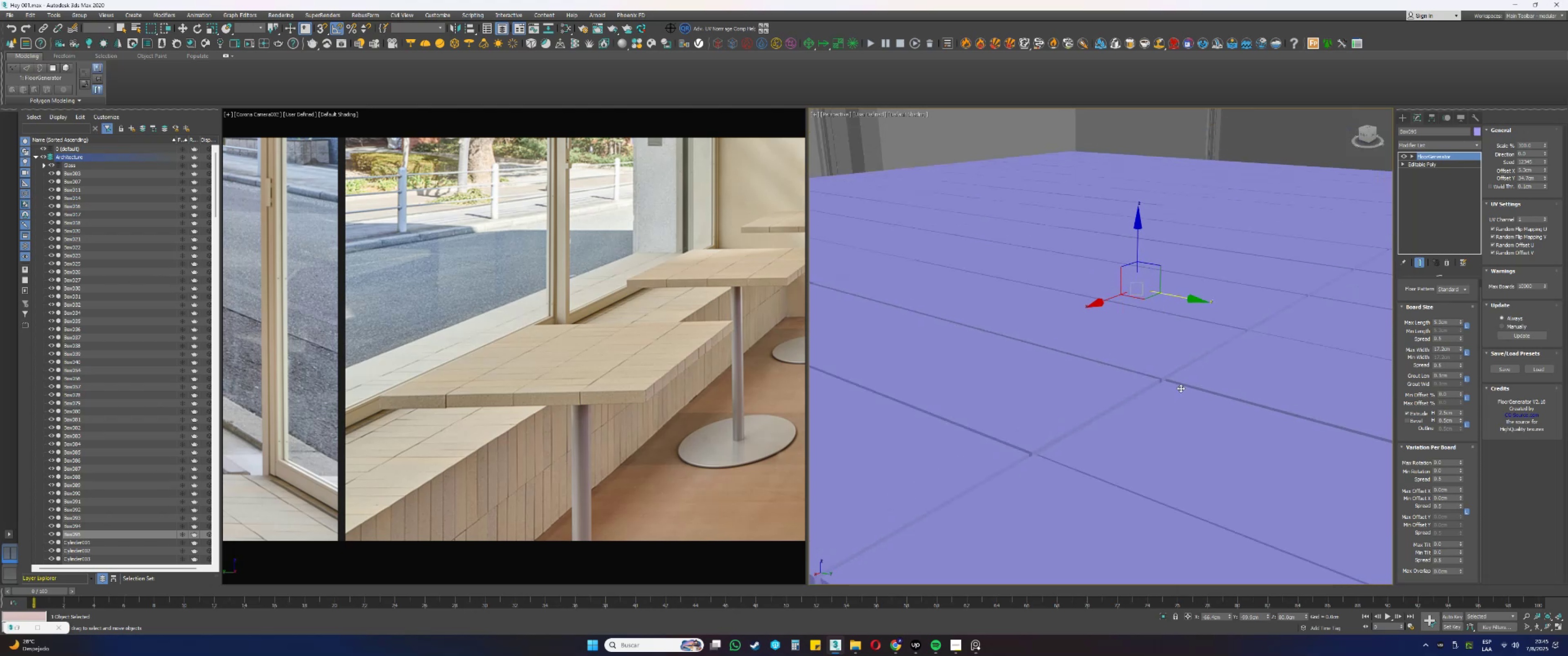 
hold_key(key=AltLeft, duration=0.48)
 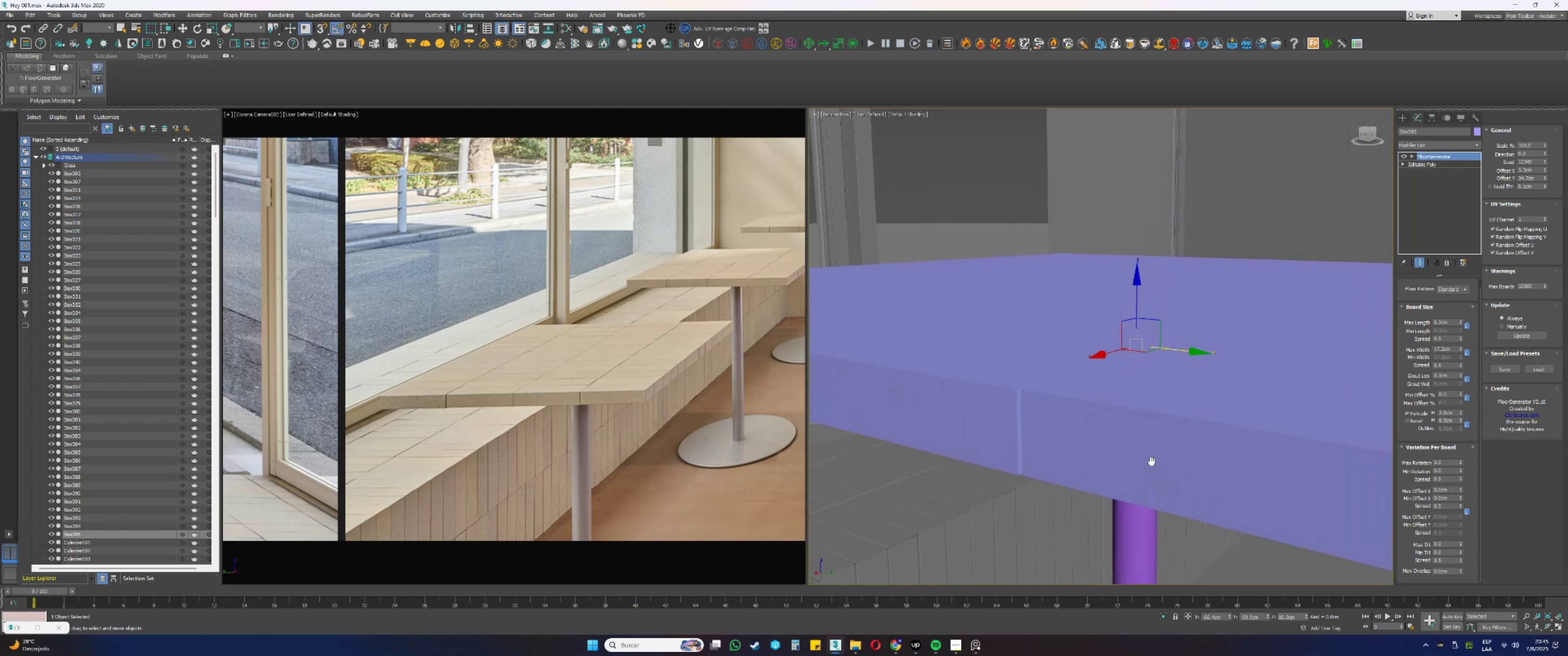 
hold_key(key=AltLeft, duration=0.41)
 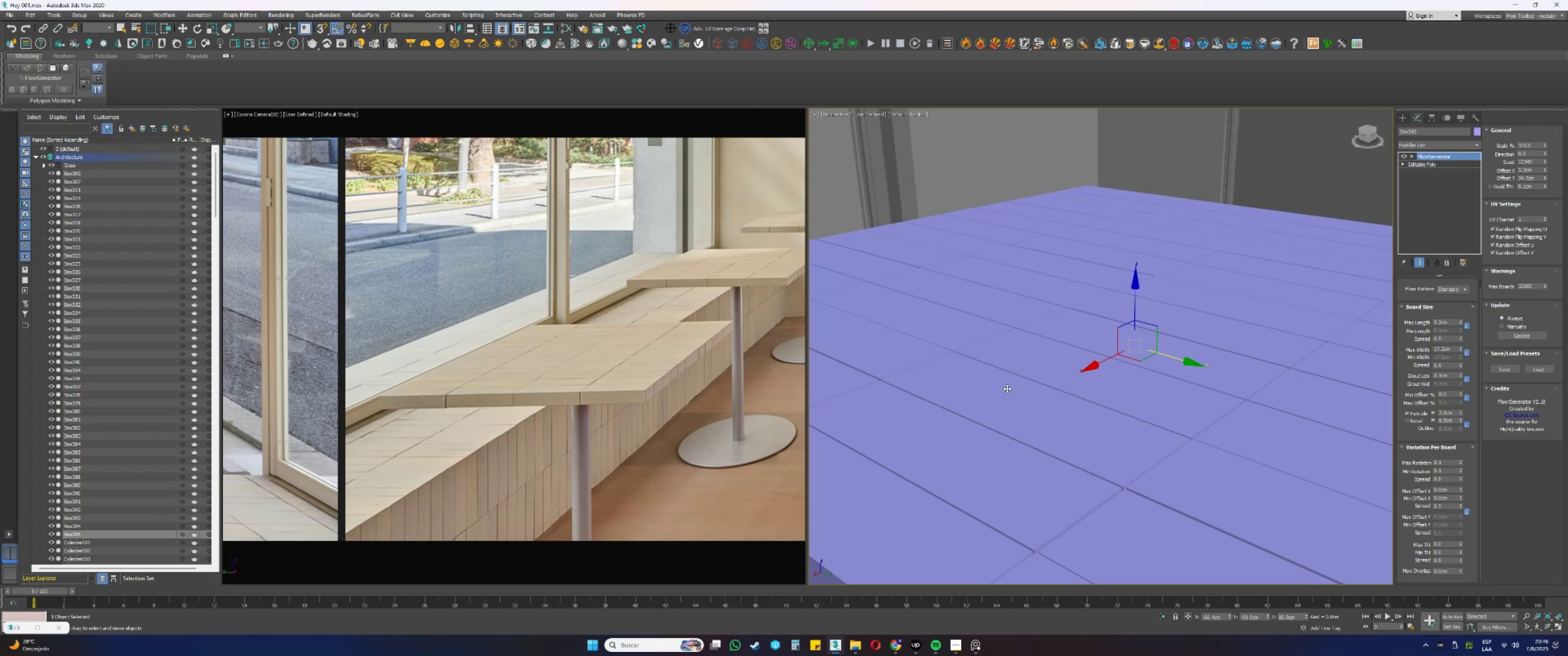 
wait(69.89)
 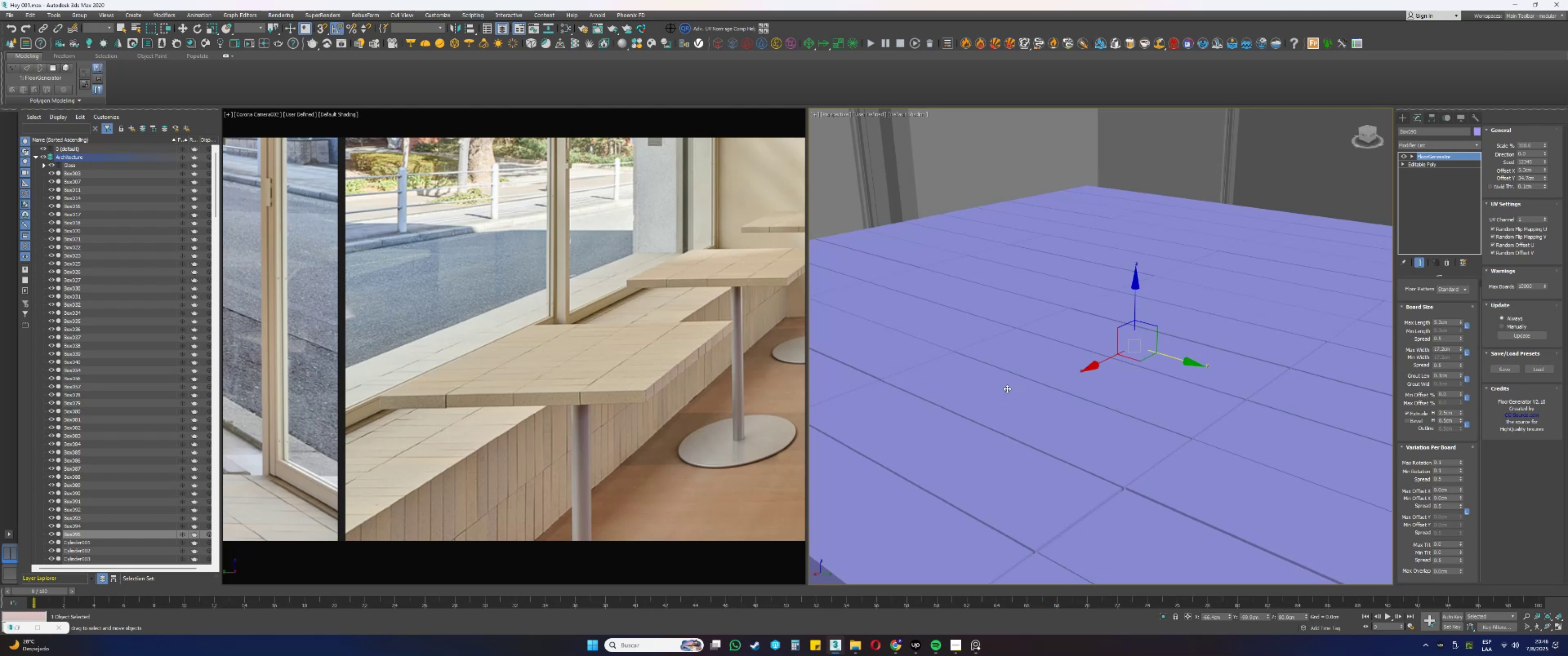 
scroll: coordinate [1105, 244], scroll_direction: down, amount: 1.0
 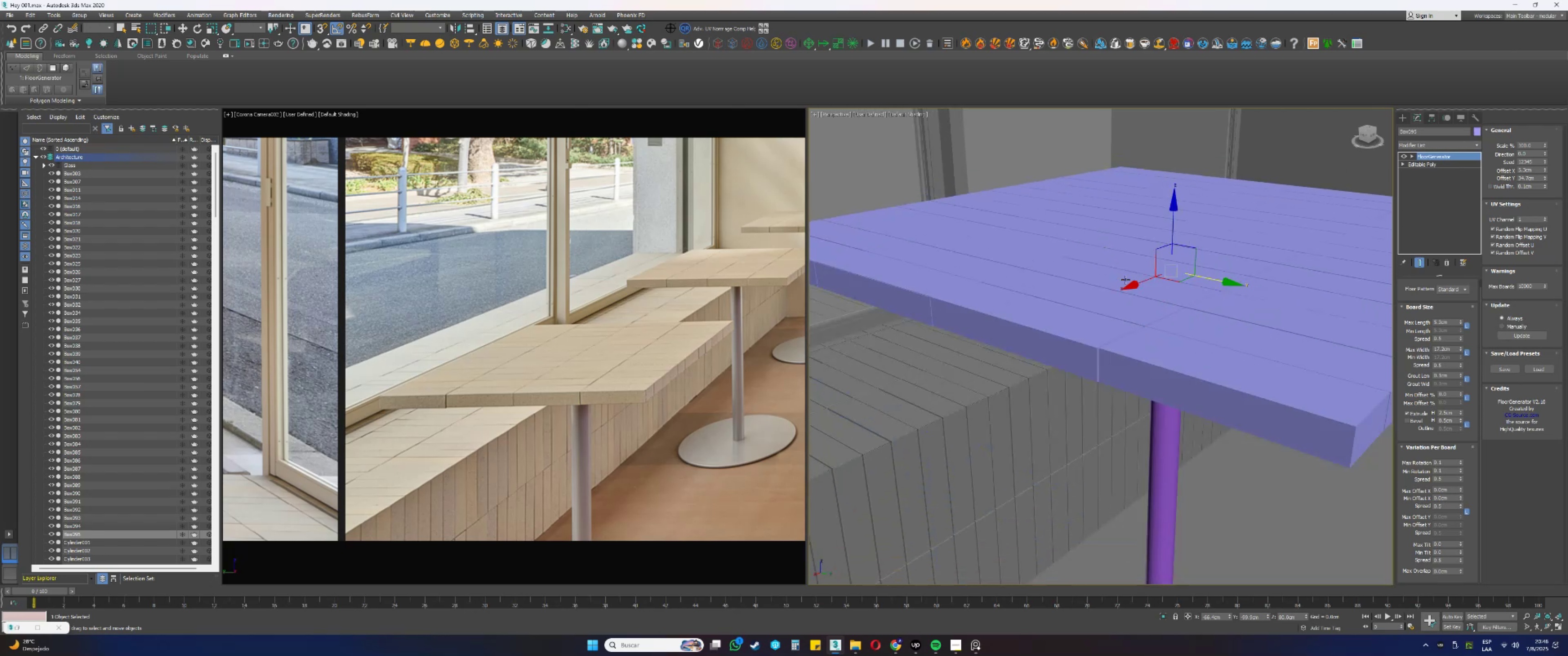 
key(Alt+AltLeft)
 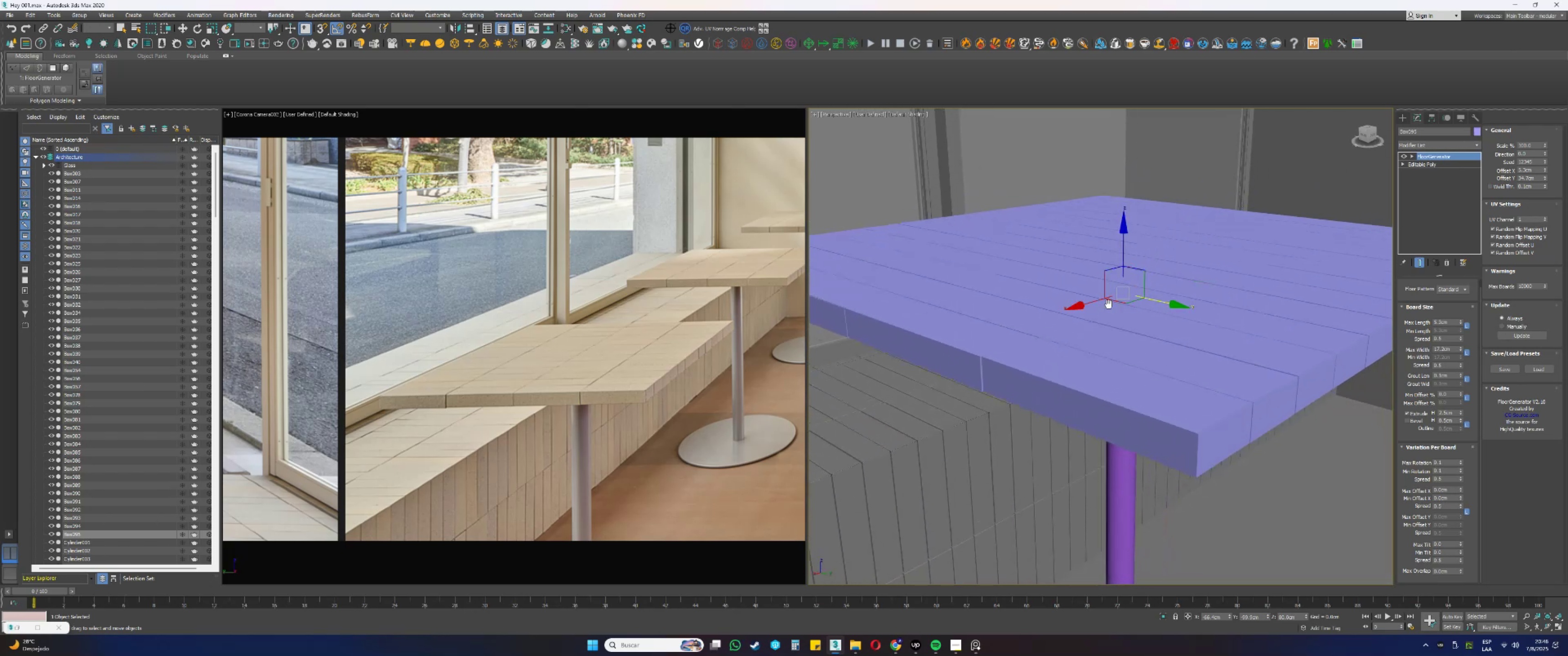 
hold_key(key=AltLeft, duration=0.34)
 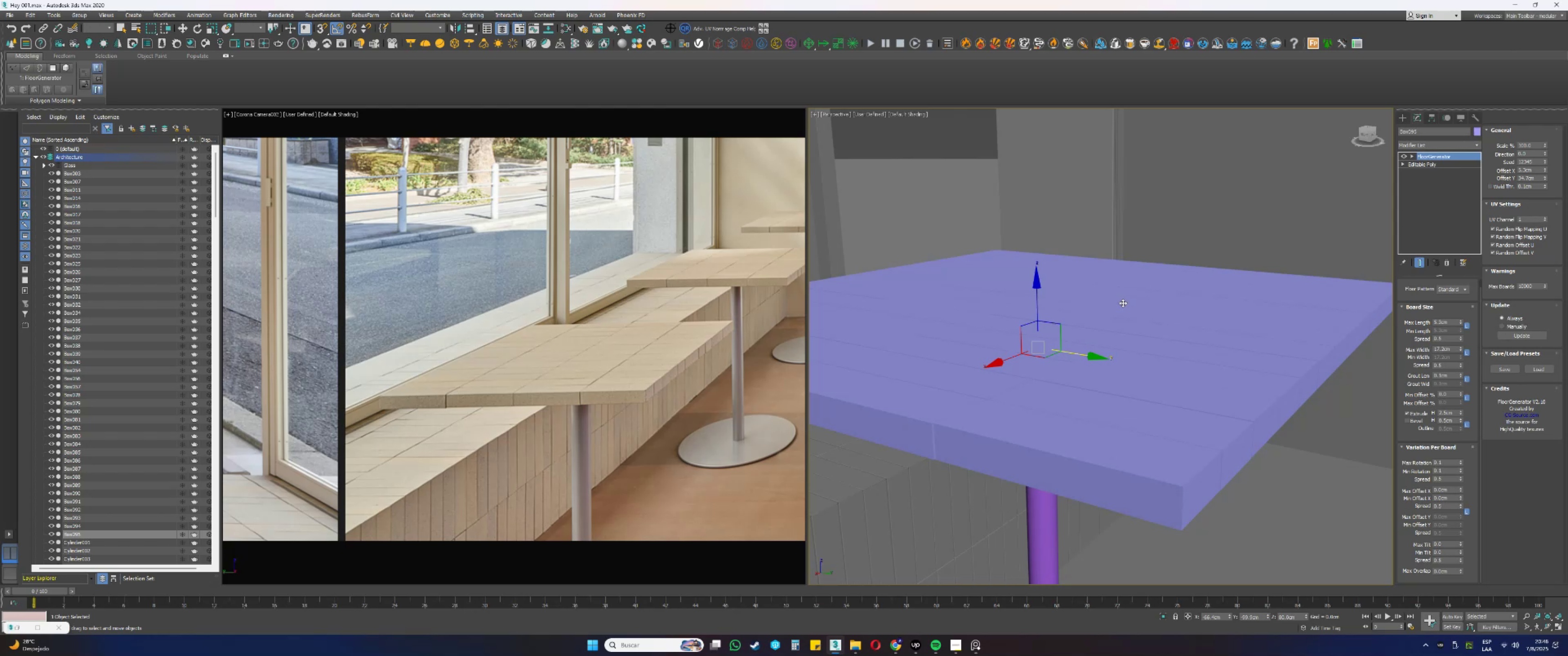 
wait(27.2)
 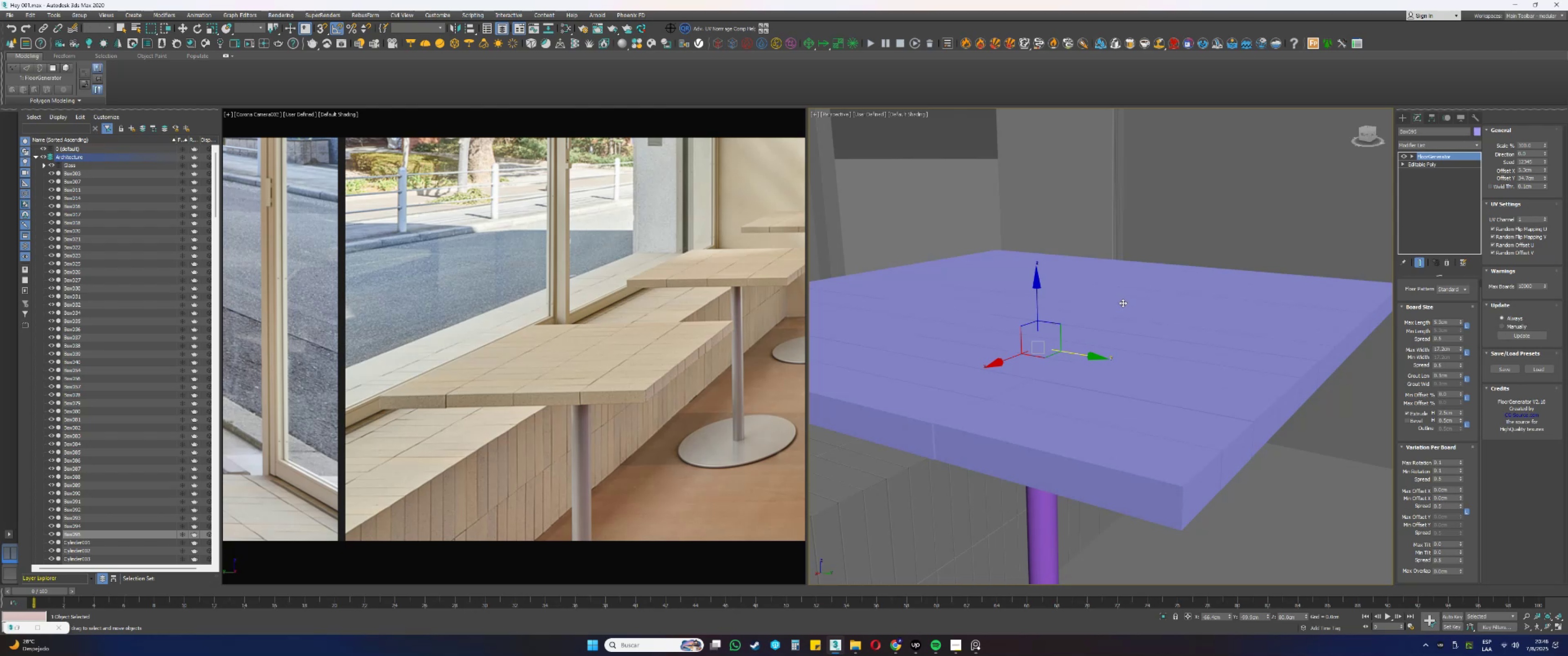 
key(F4)
 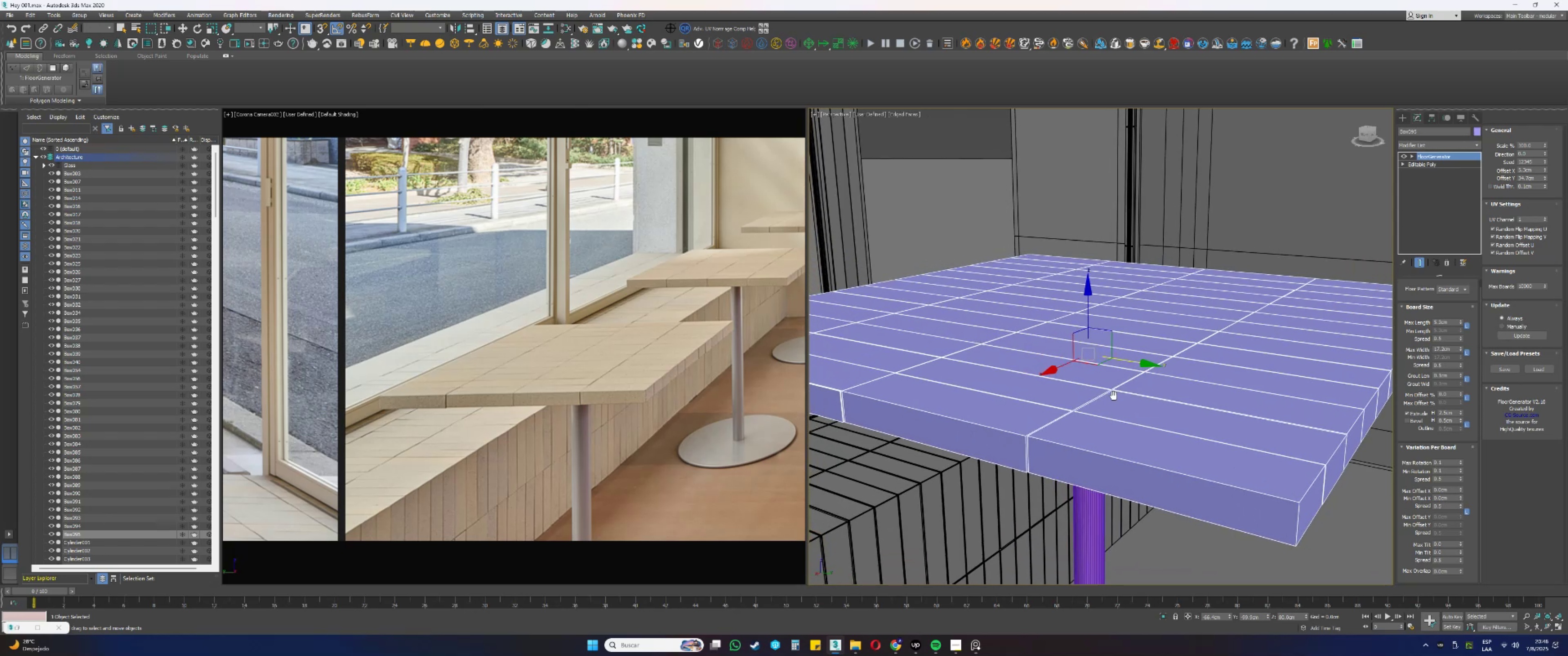 
hold_key(key=AltLeft, duration=0.42)
 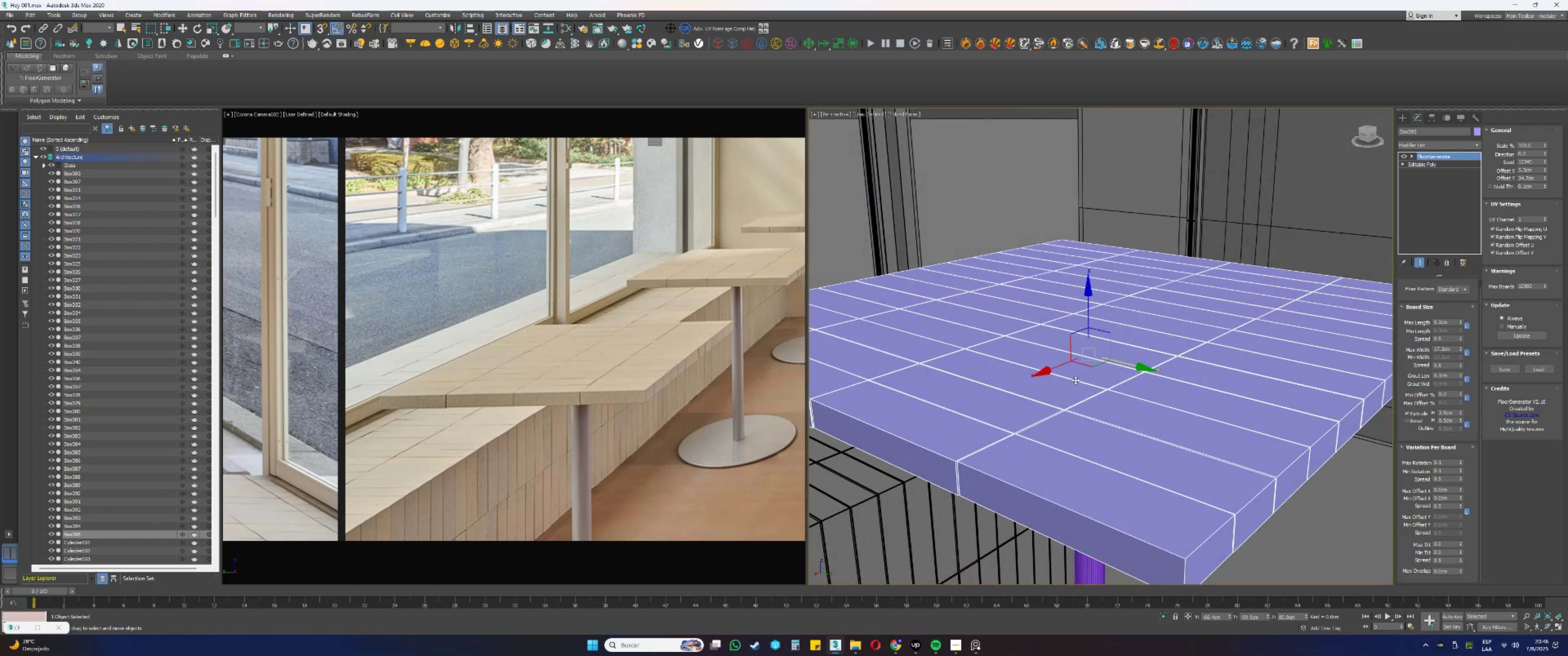 
scroll: coordinate [1070, 341], scroll_direction: none, amount: 0.0
 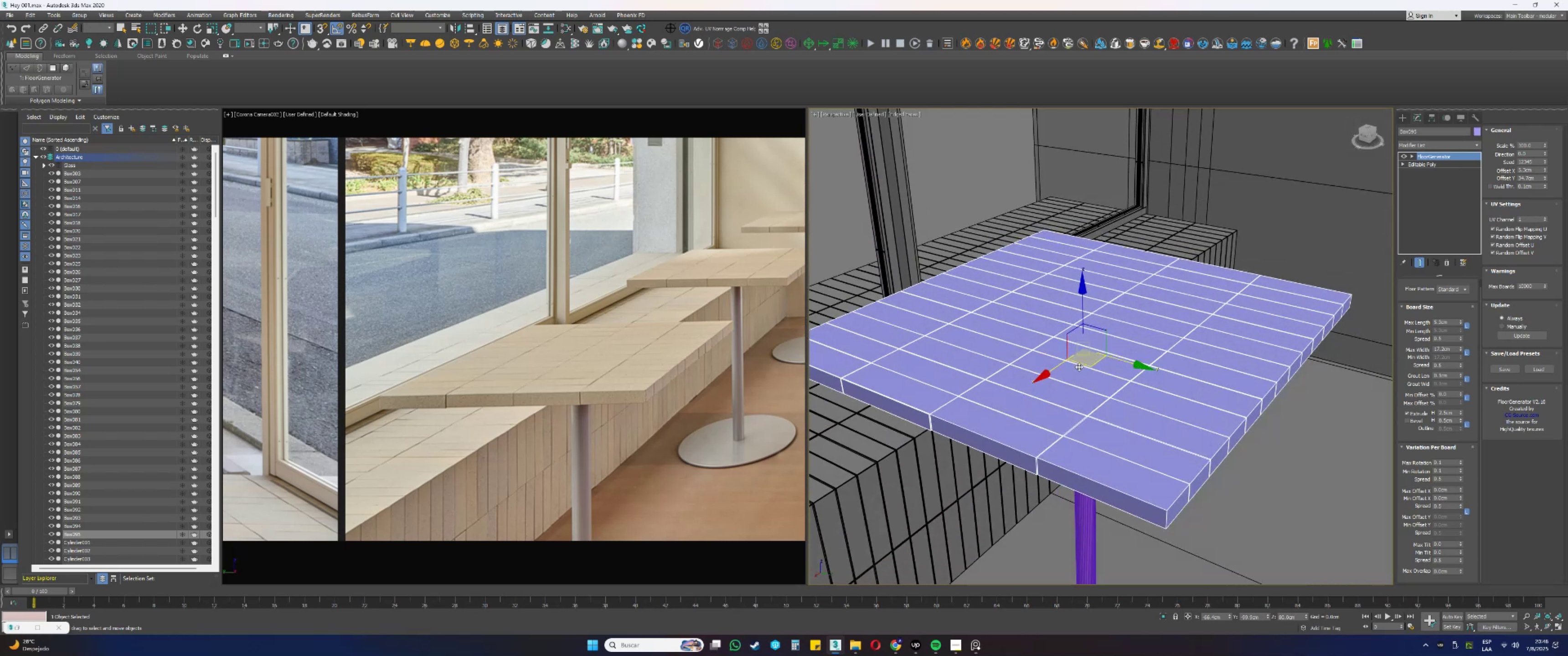 
hold_key(key=AltLeft, duration=0.32)
 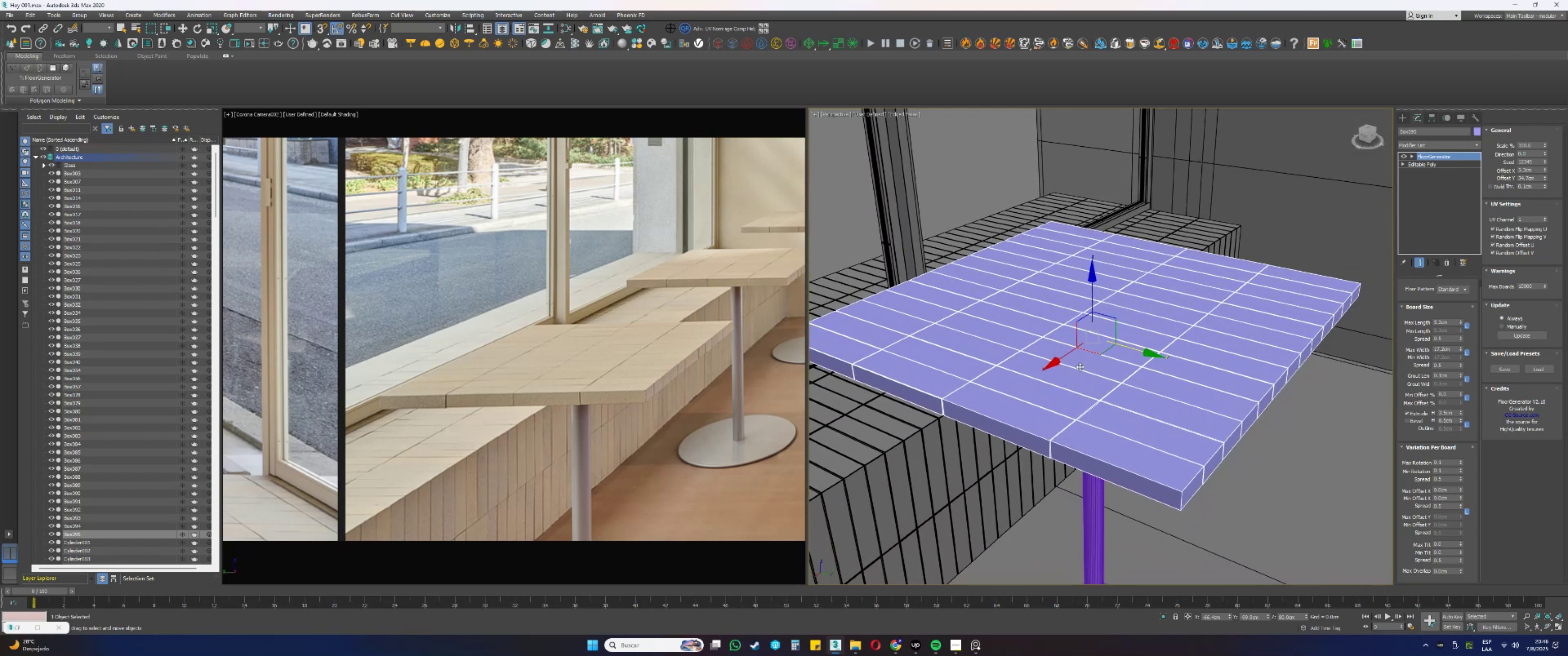 
hold_key(key=AltLeft, duration=1.54)
 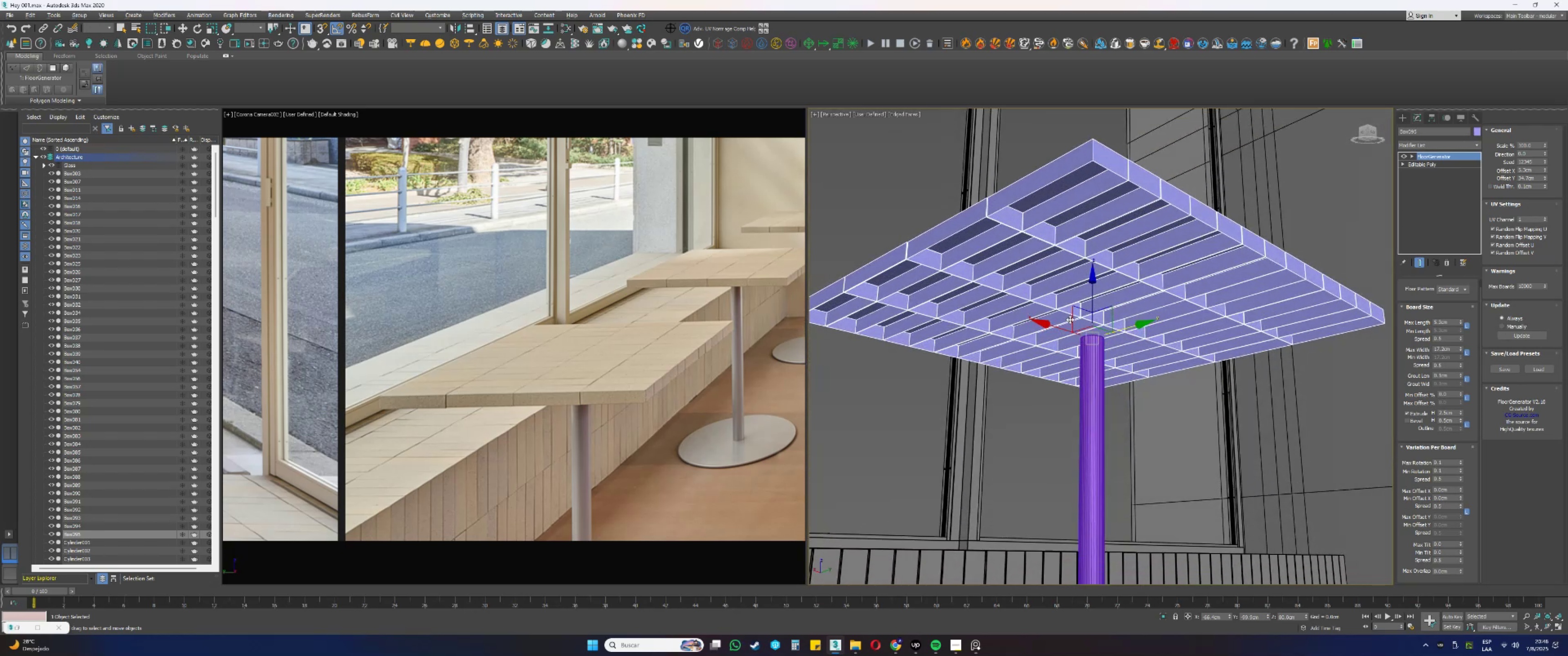 
hold_key(key=AltLeft, duration=0.73)
 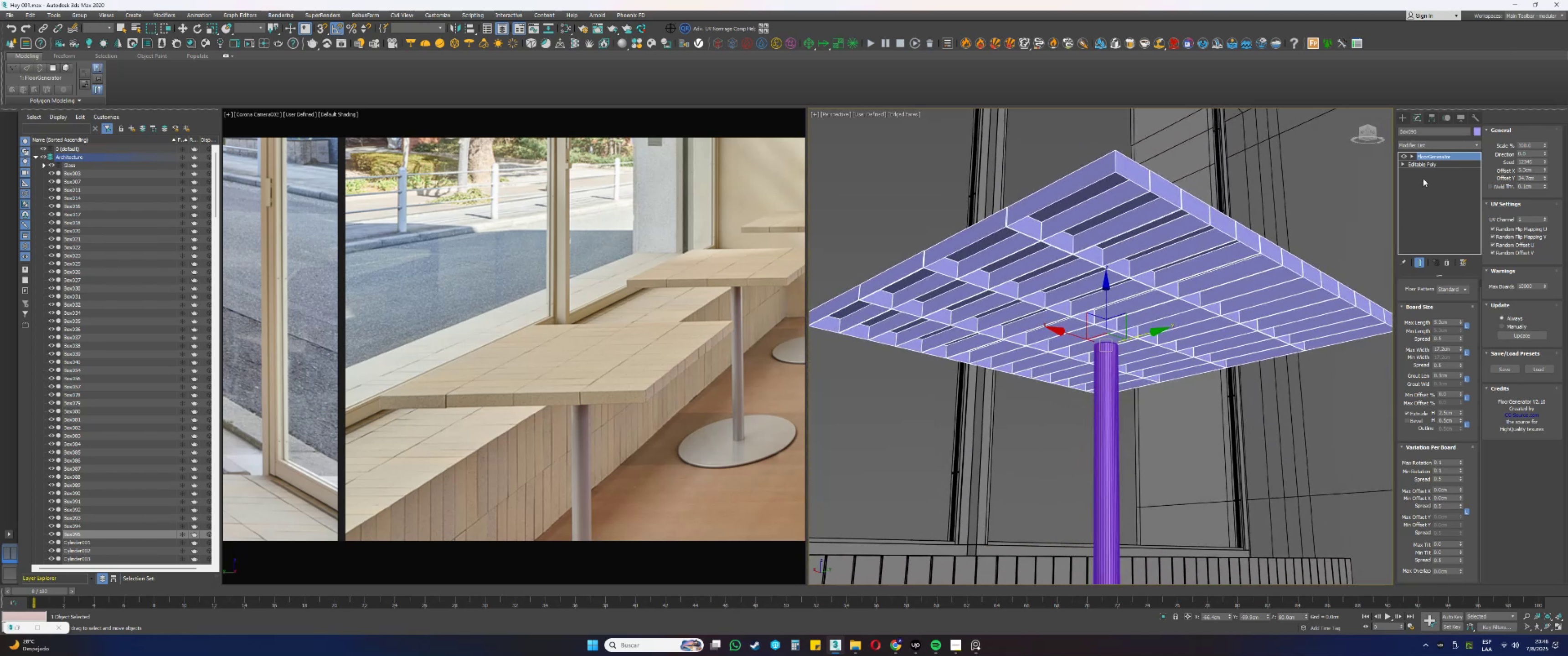 
left_click([1419, 146])
 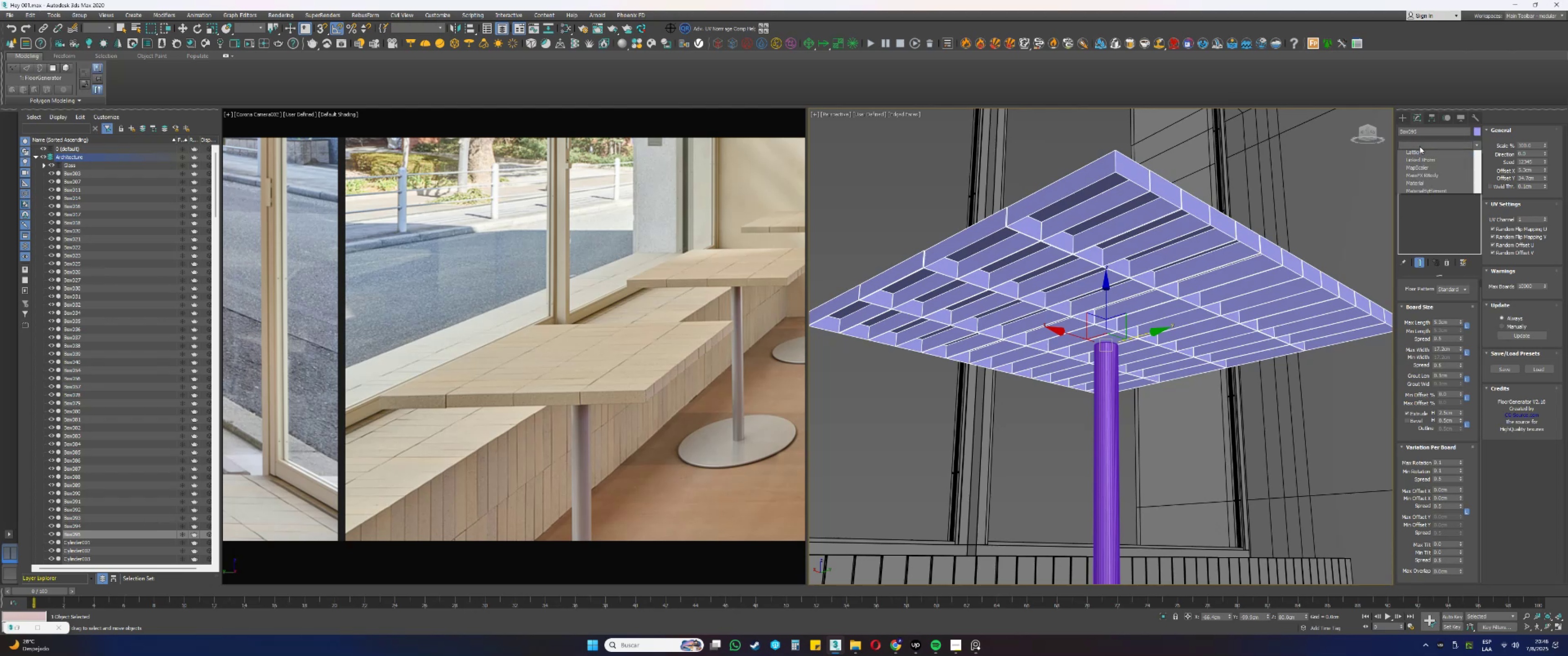 
key(E)
 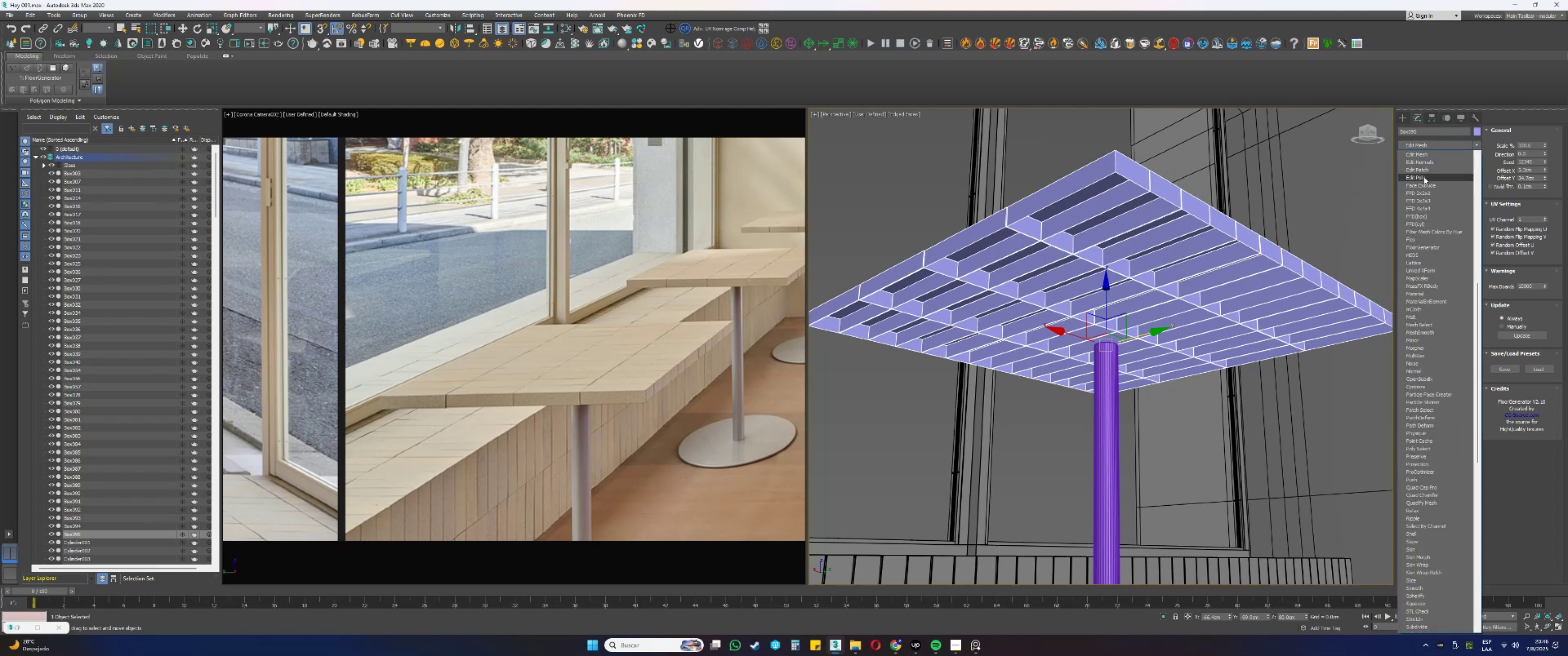 
left_click([1423, 177])
 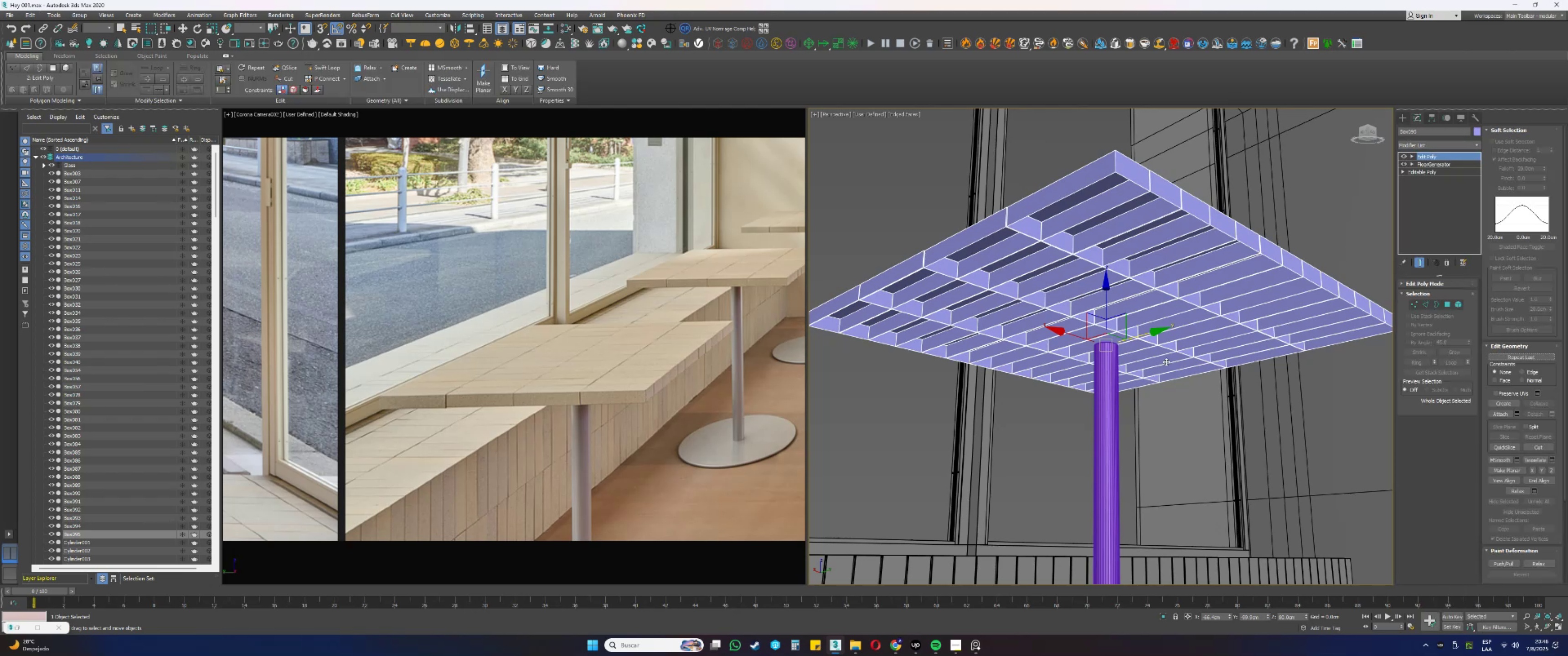 
scroll: coordinate [1155, 335], scroll_direction: down, amount: 1.0
 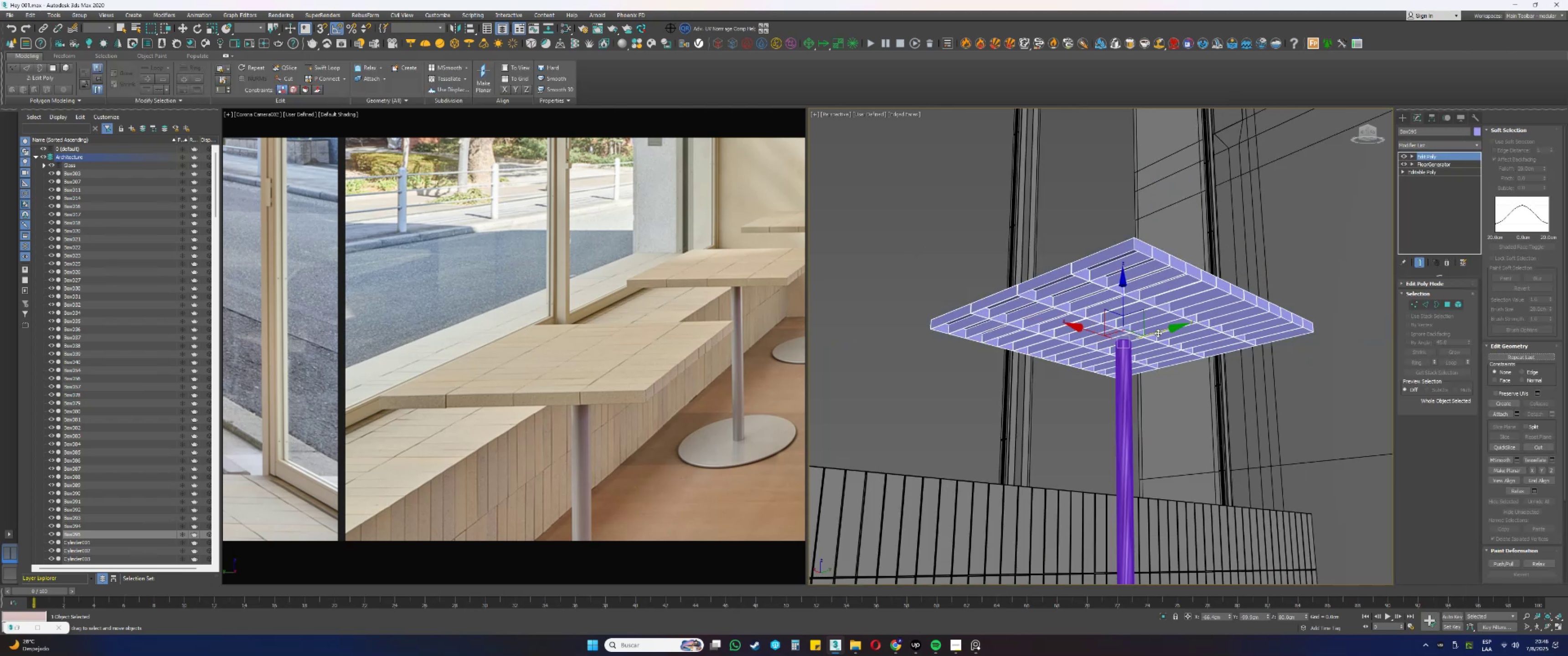 
key(3)
 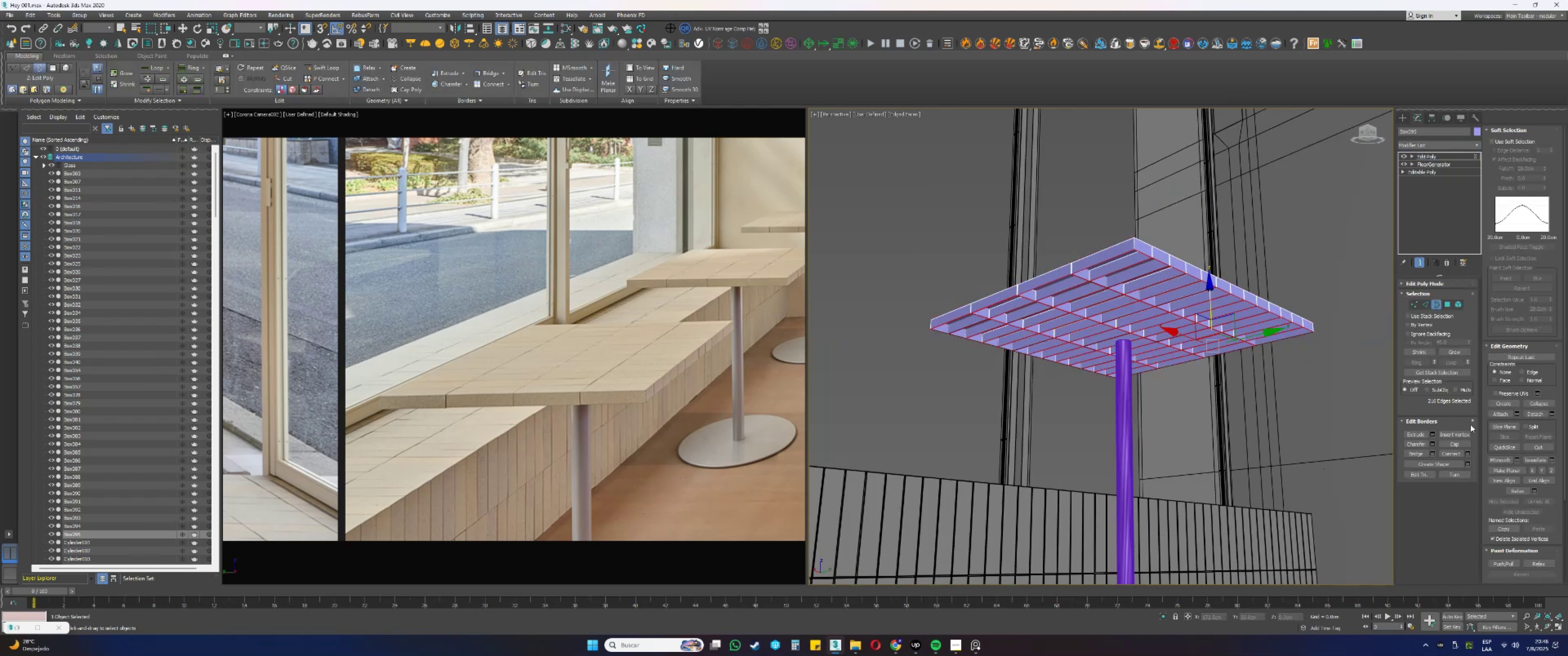 
left_click([1462, 444])
 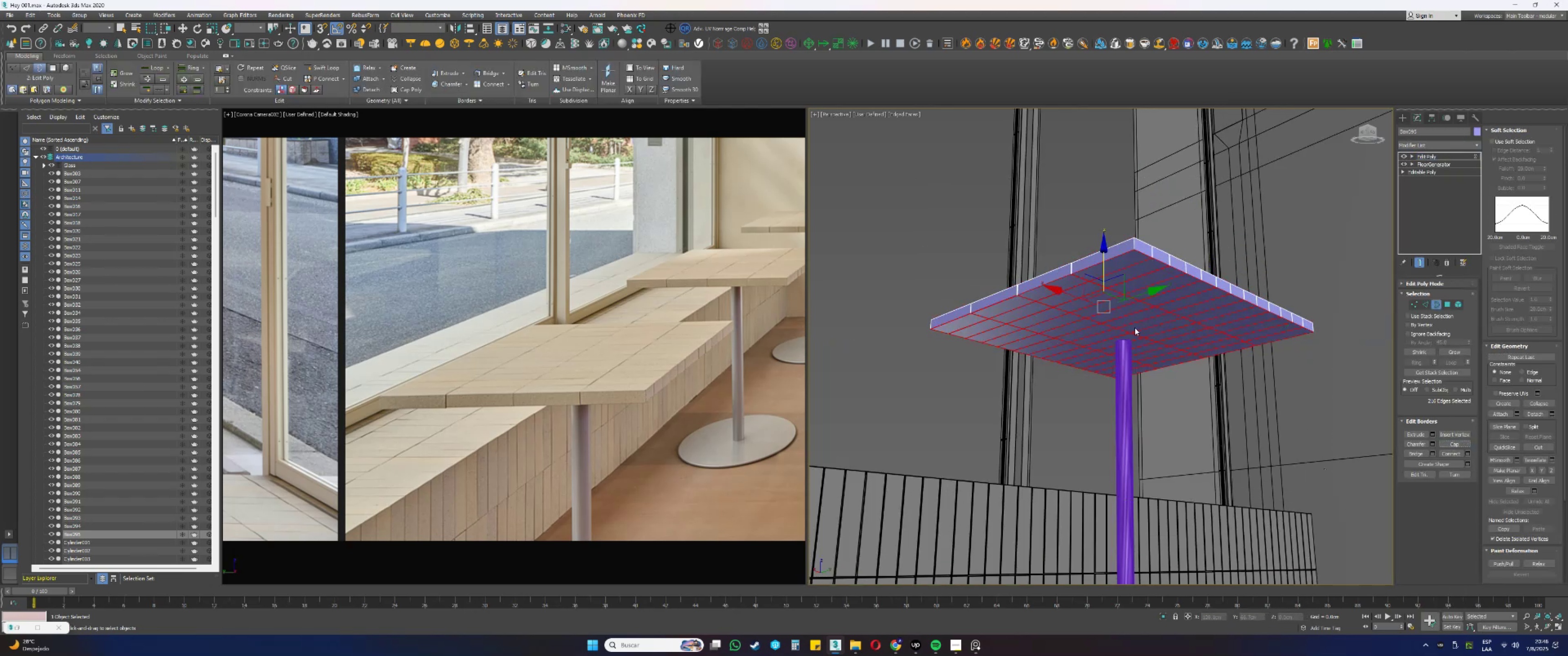 
key(5)
 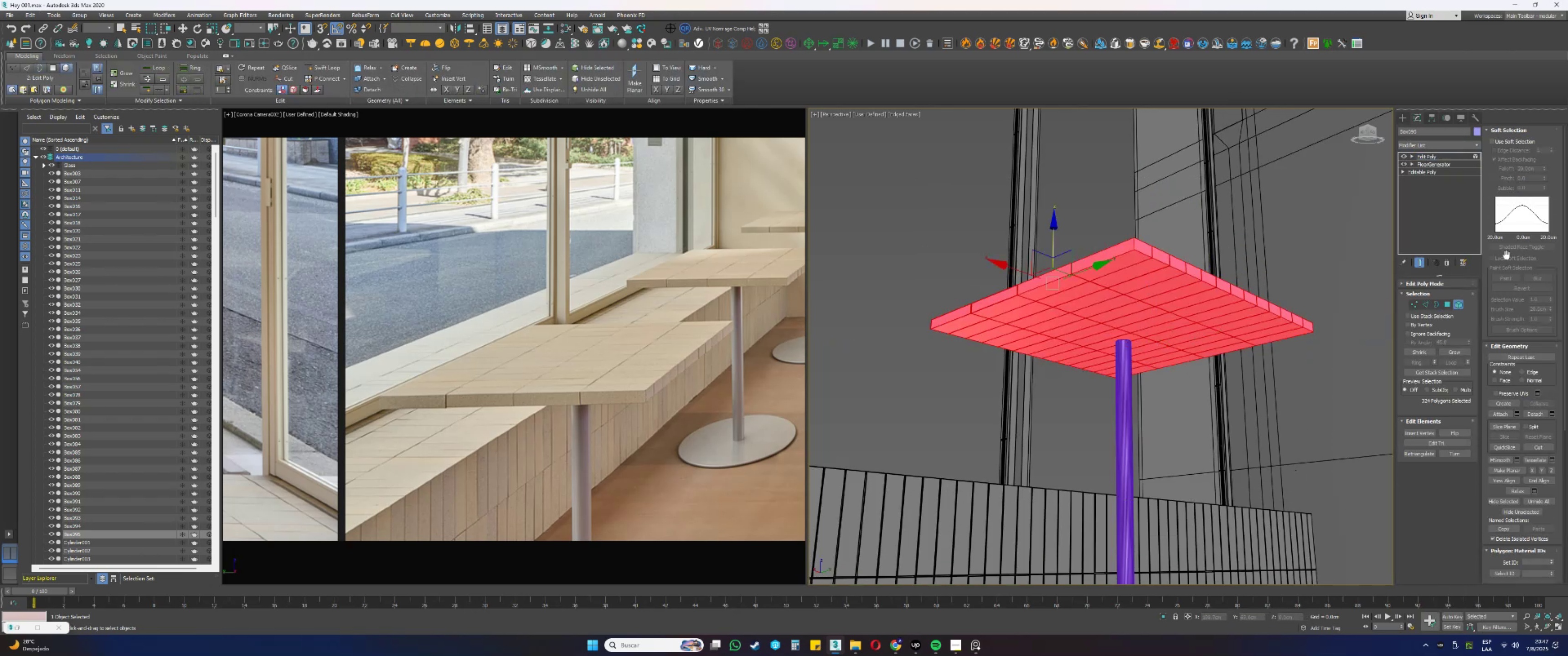 
left_click([1505, 130])
 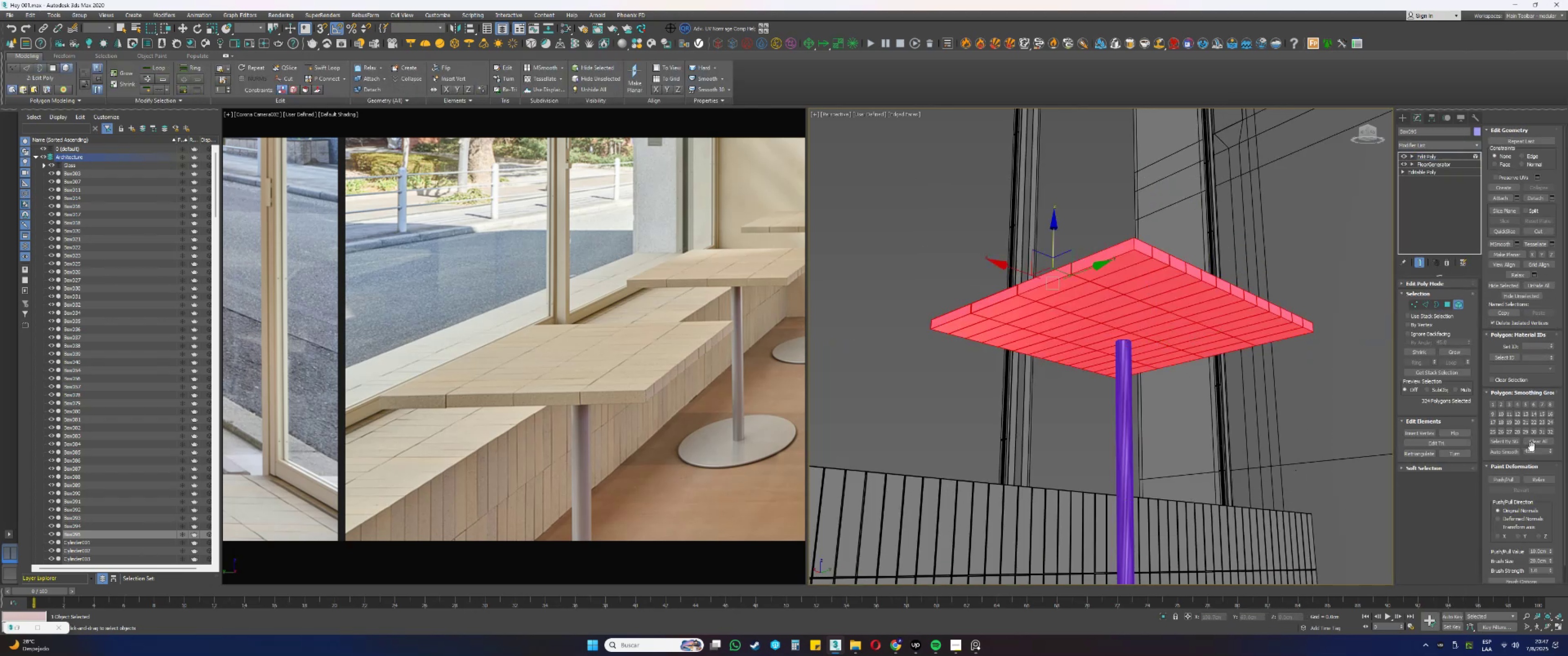 
key(5)
 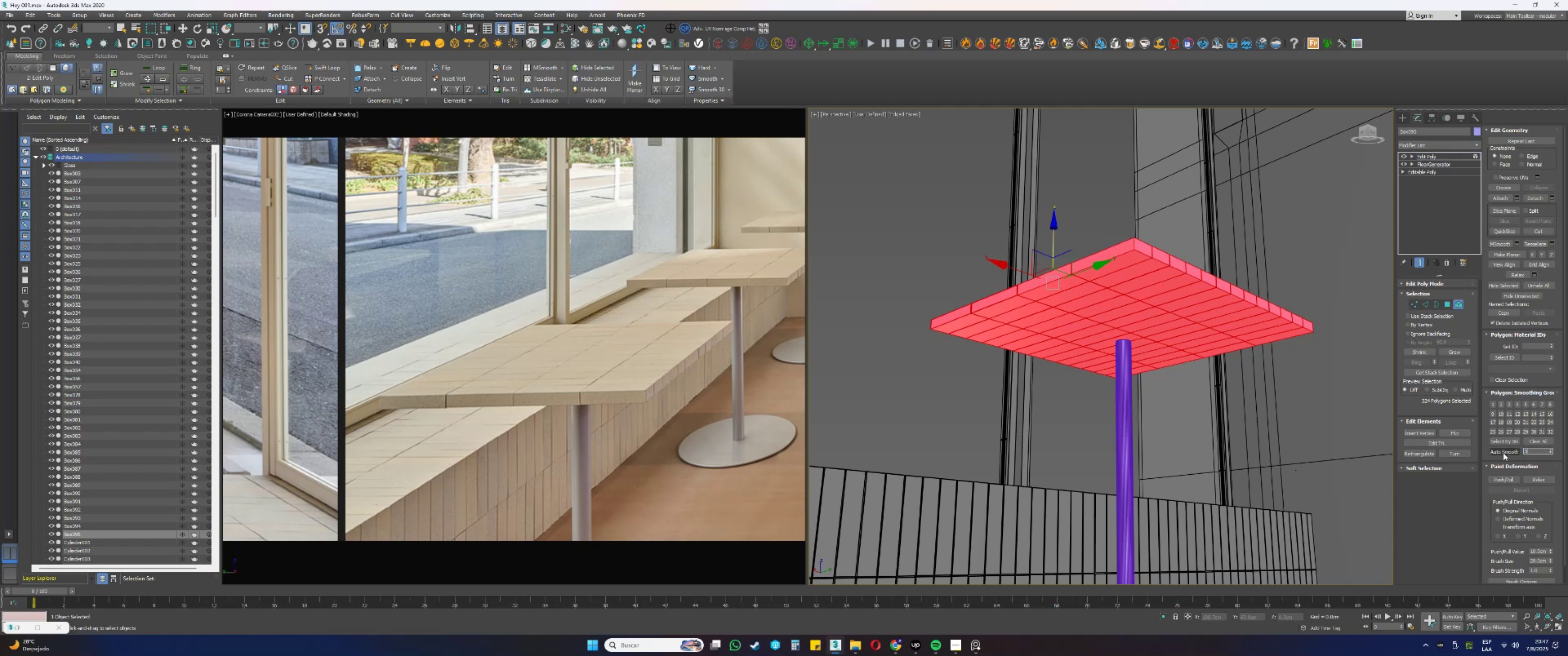 
double_click([1504, 453])
 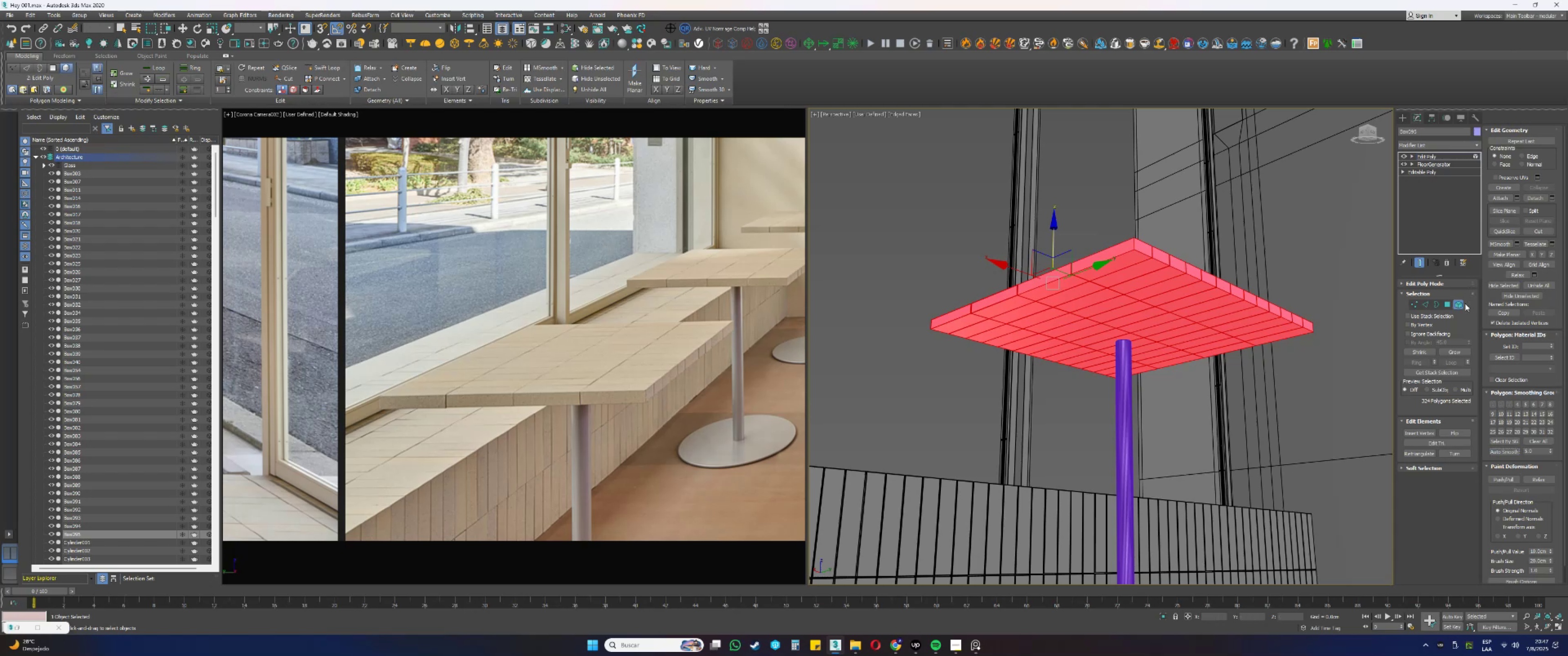 
left_click([1460, 304])
 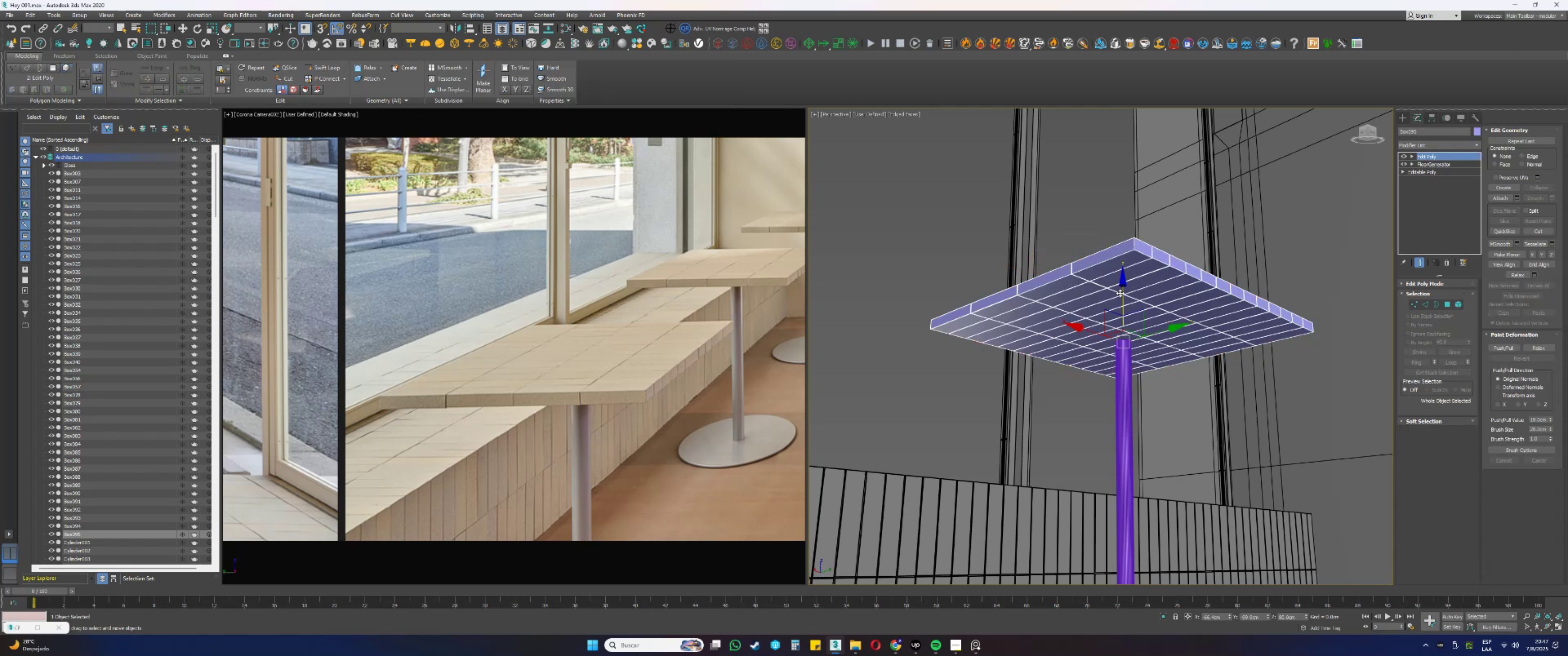 
scroll: coordinate [1117, 295], scroll_direction: up, amount: 1.0
 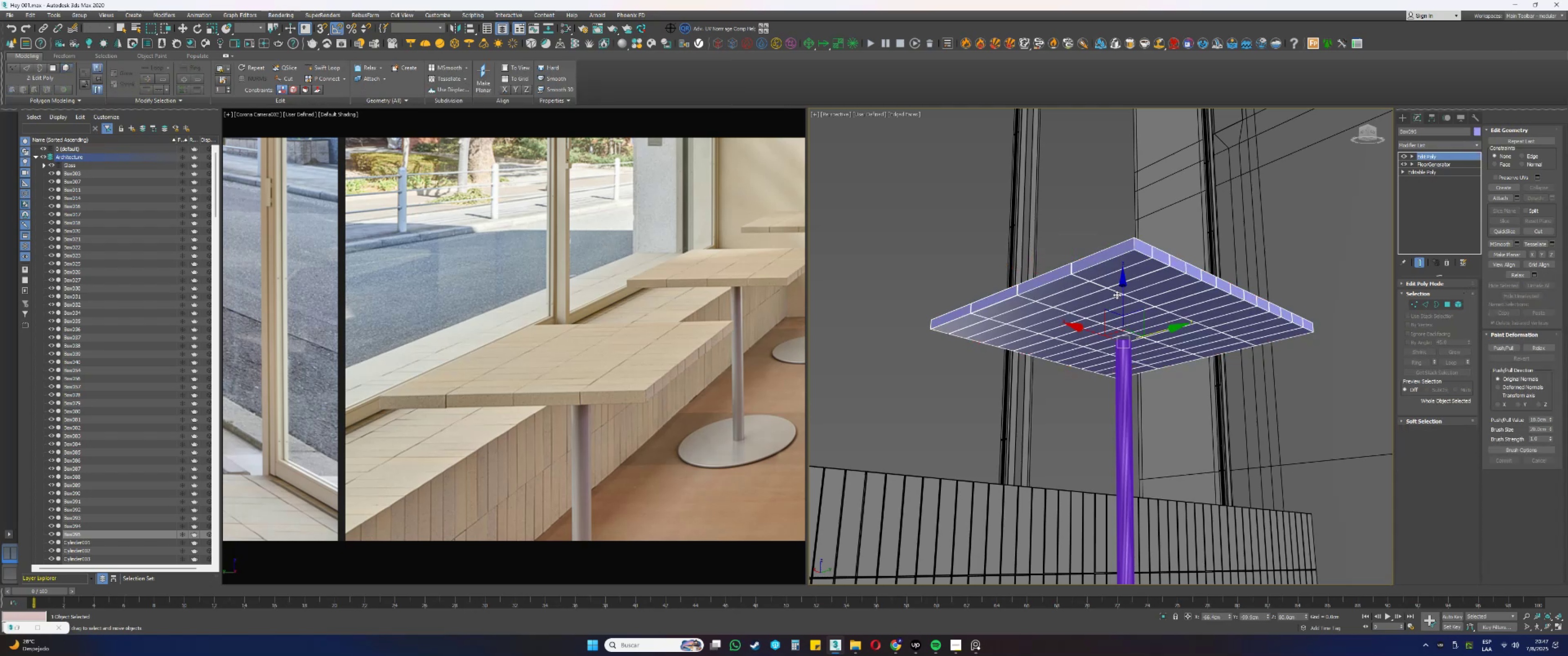 
key(F4)
 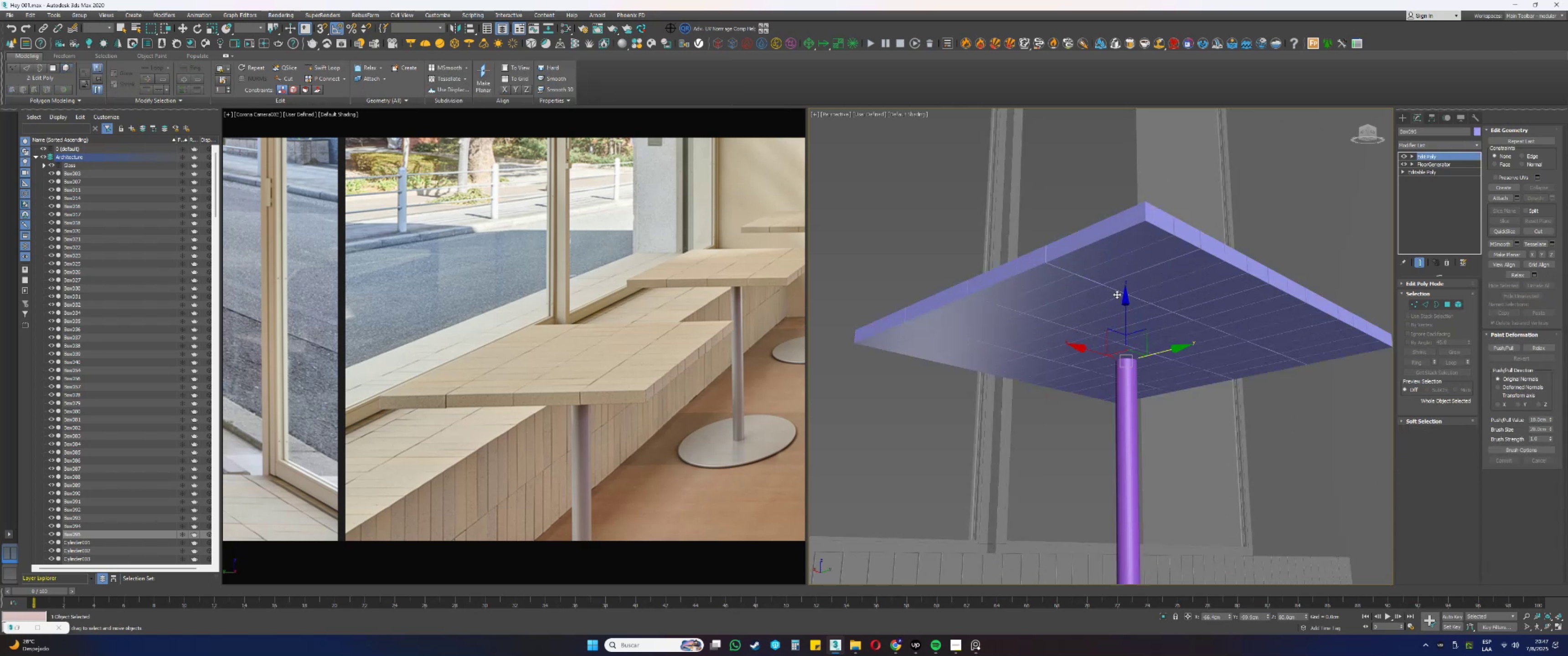 
hold_key(key=AltLeft, duration=1.54)
 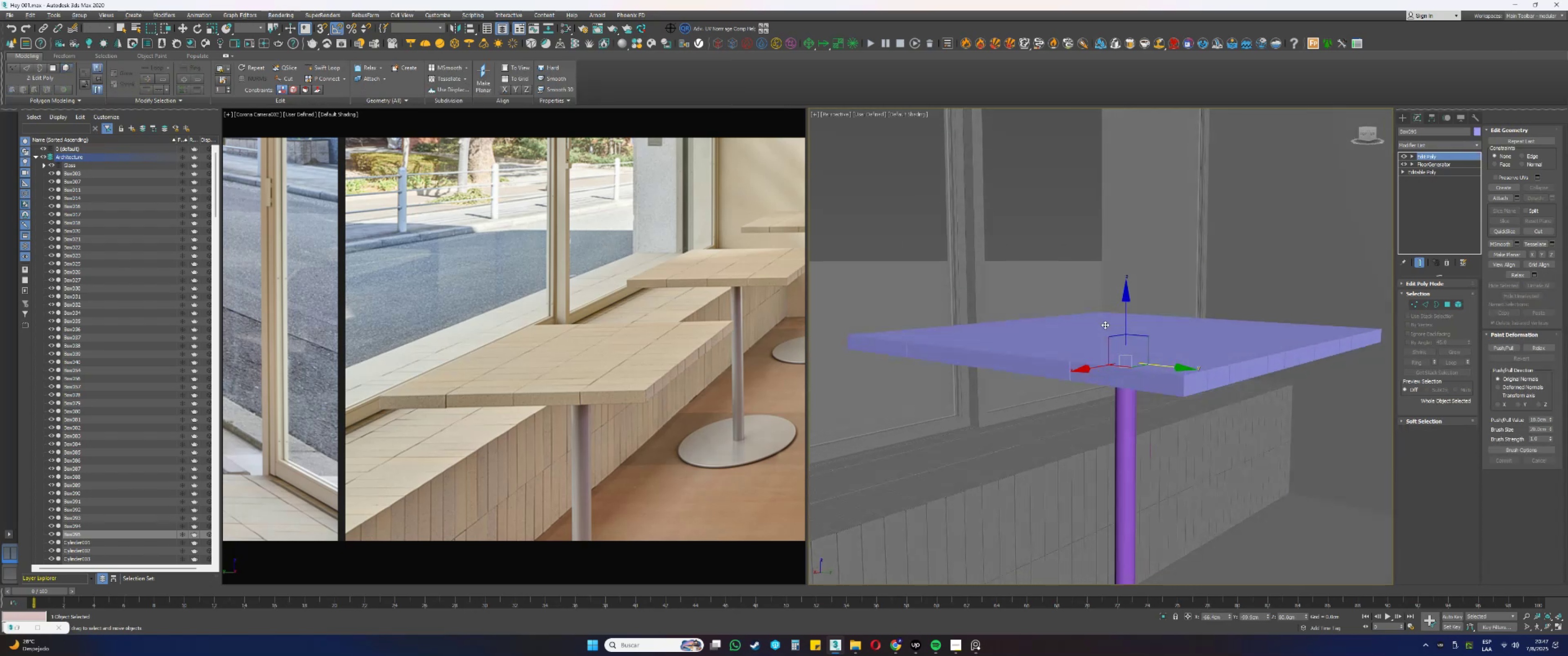 
hold_key(key=AltLeft, duration=1.51)
 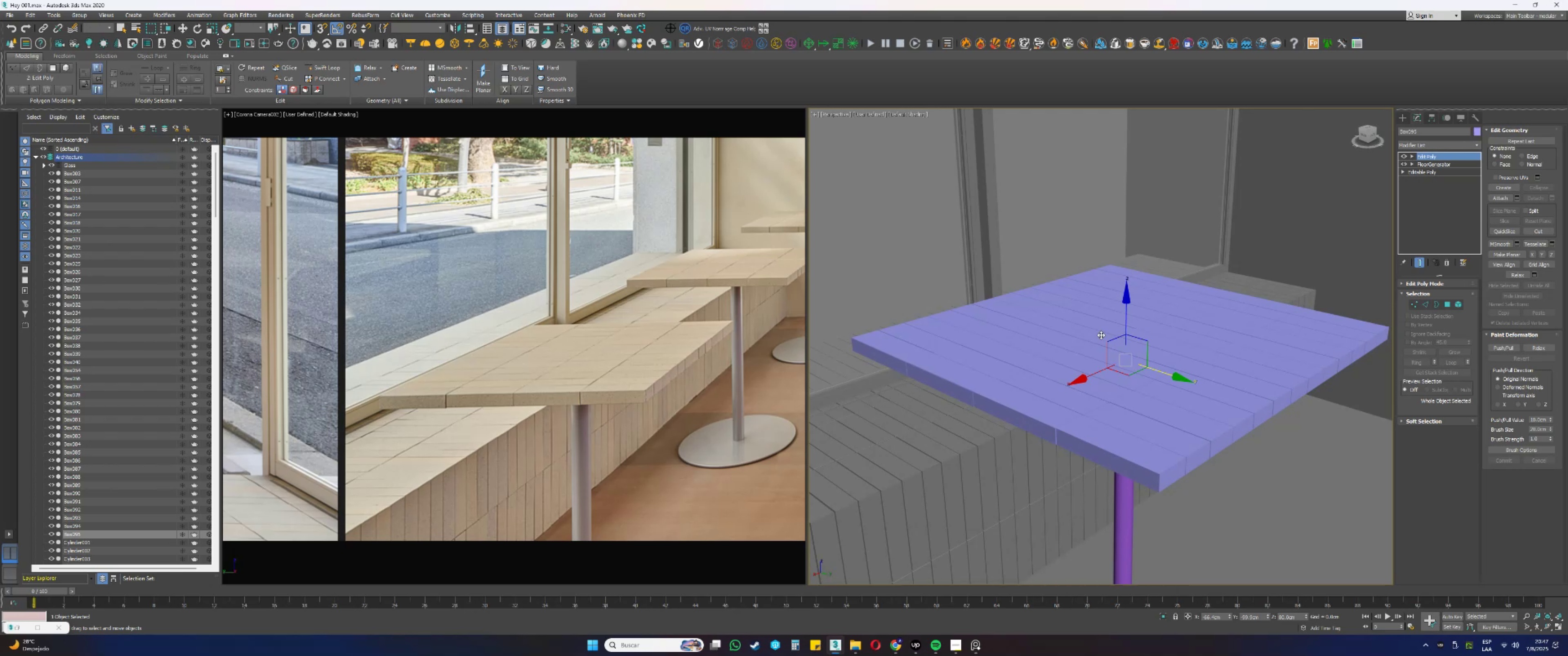 
wait(14.61)
 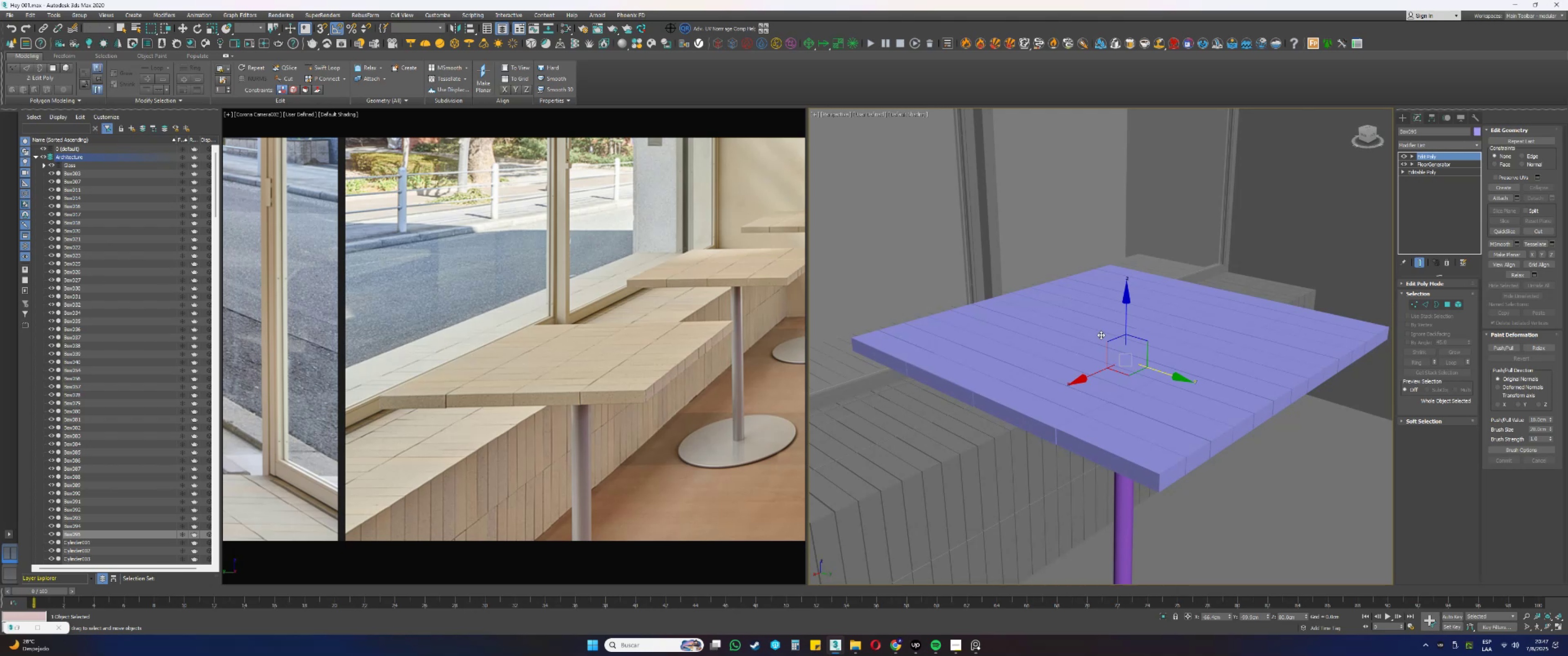 
scroll: coordinate [1068, 339], scroll_direction: down, amount: 2.0
 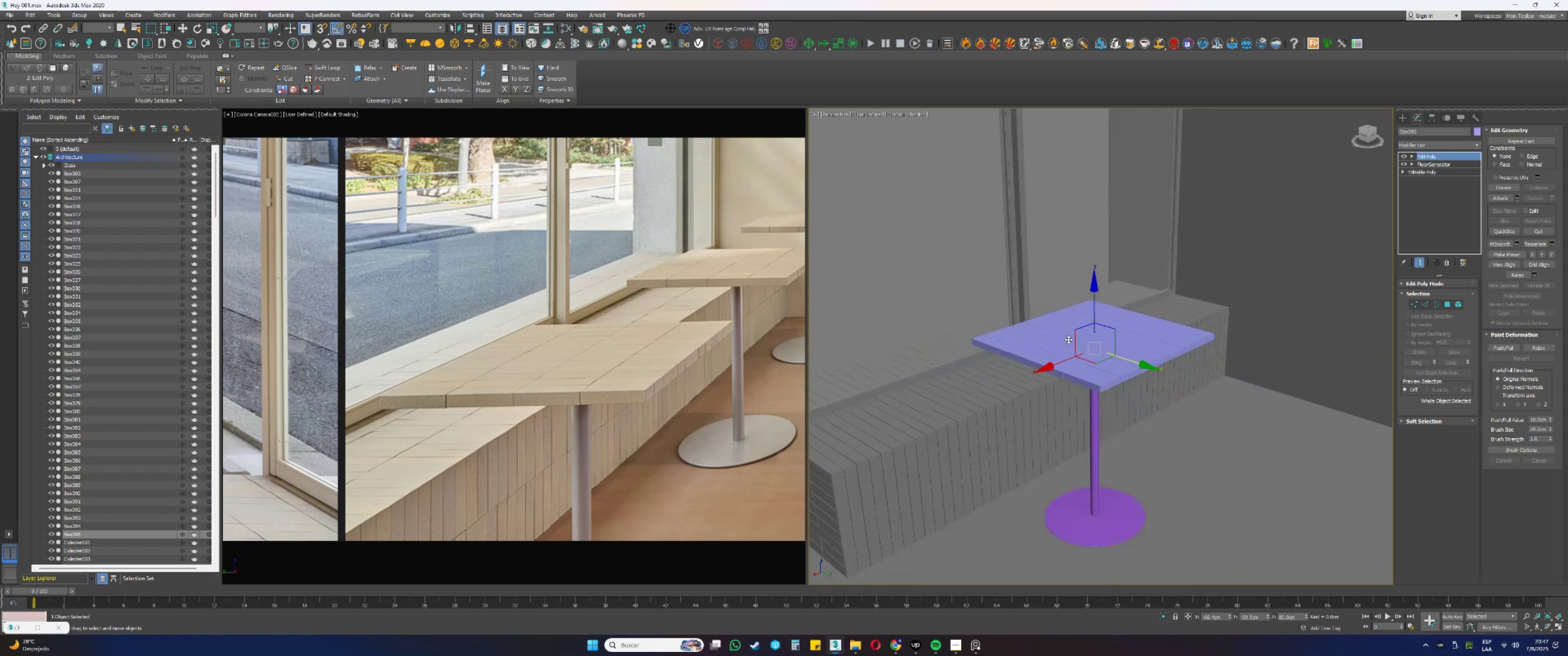 
hold_key(key=AltLeft, duration=0.33)
 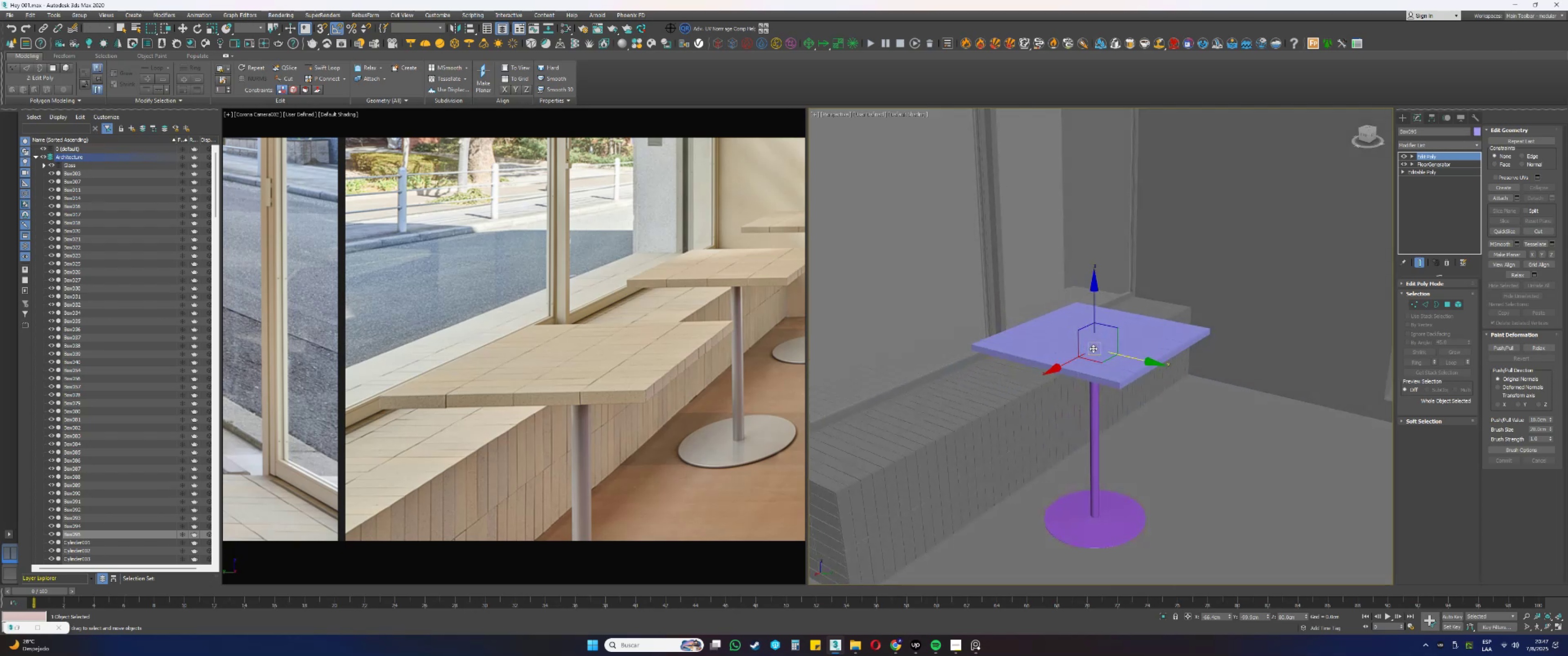 
key(Alt+AltLeft)
 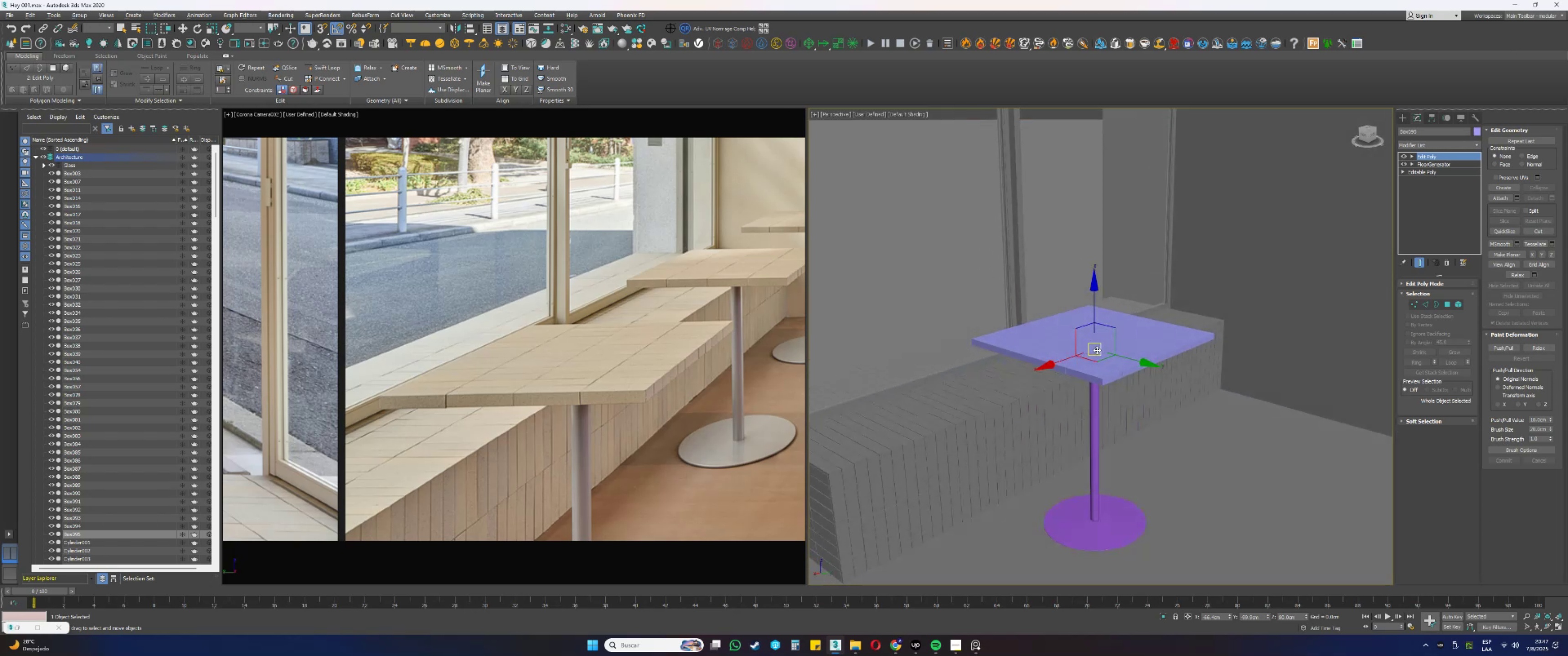 
scroll: coordinate [1086, 353], scroll_direction: up, amount: 3.0
 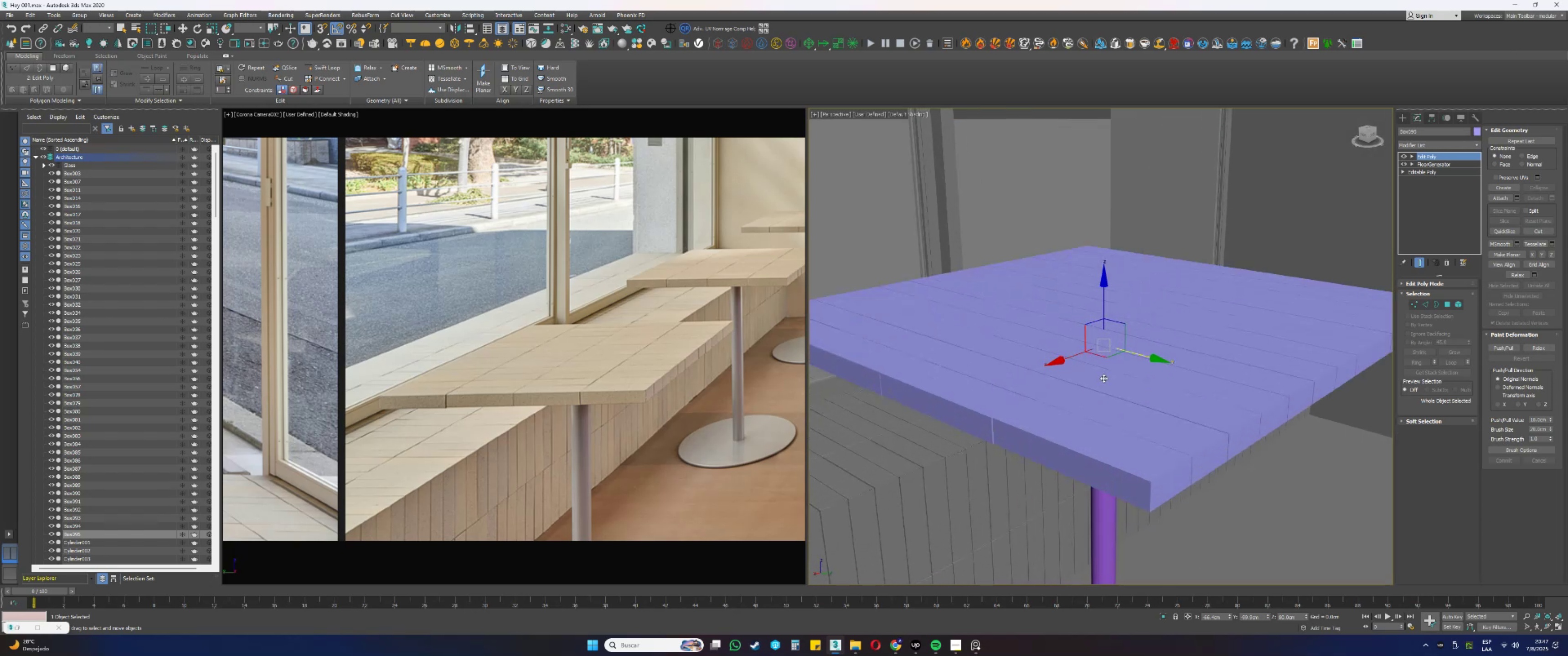 
type([F4]55q)
 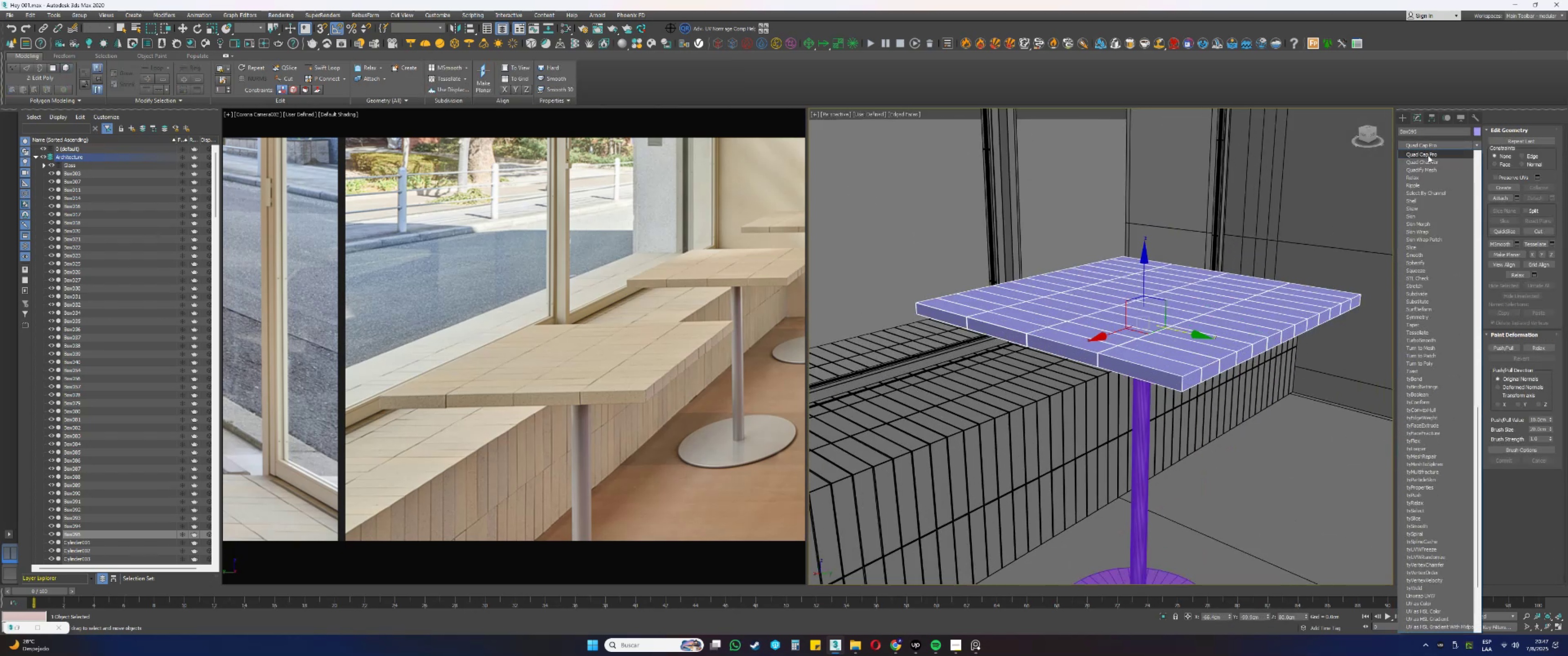 
scroll: coordinate [1175, 302], scroll_direction: down, amount: 2.0
 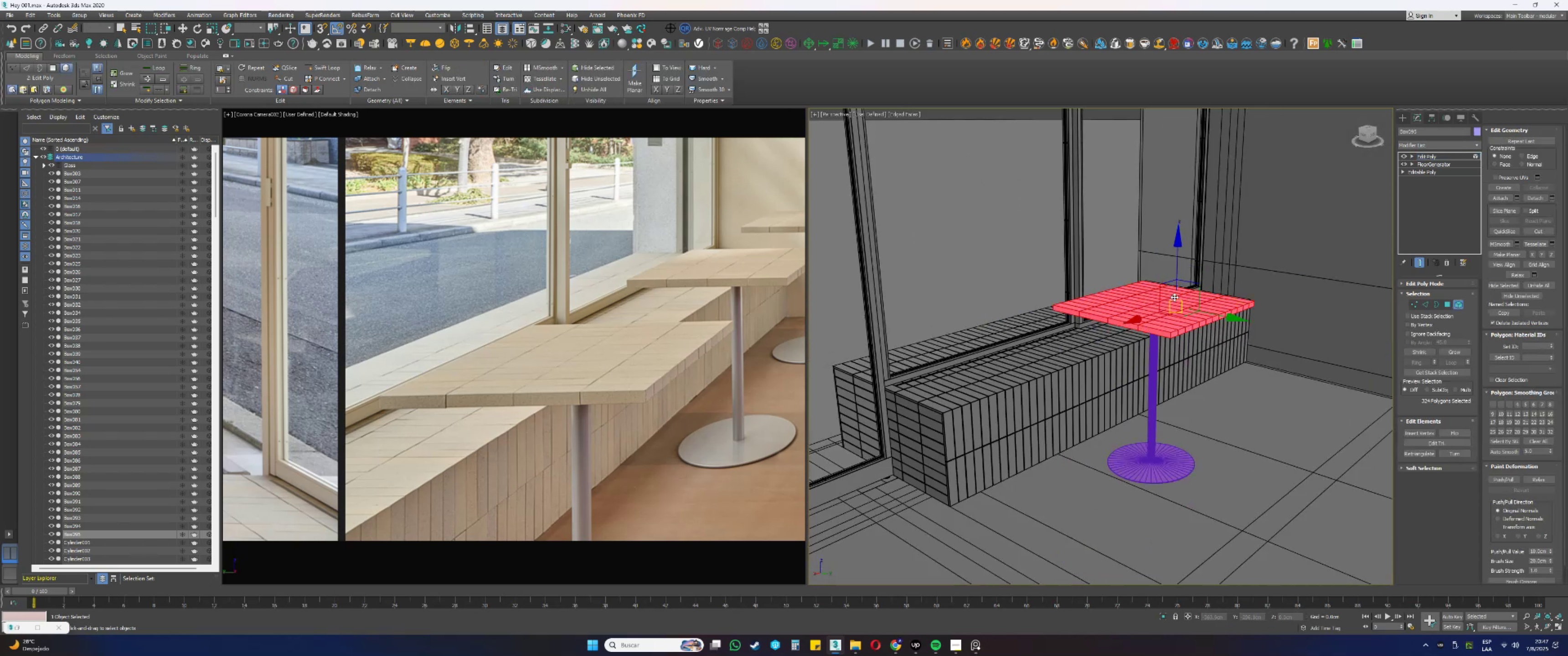 
scroll: coordinate [1164, 307], scroll_direction: up, amount: 2.0
 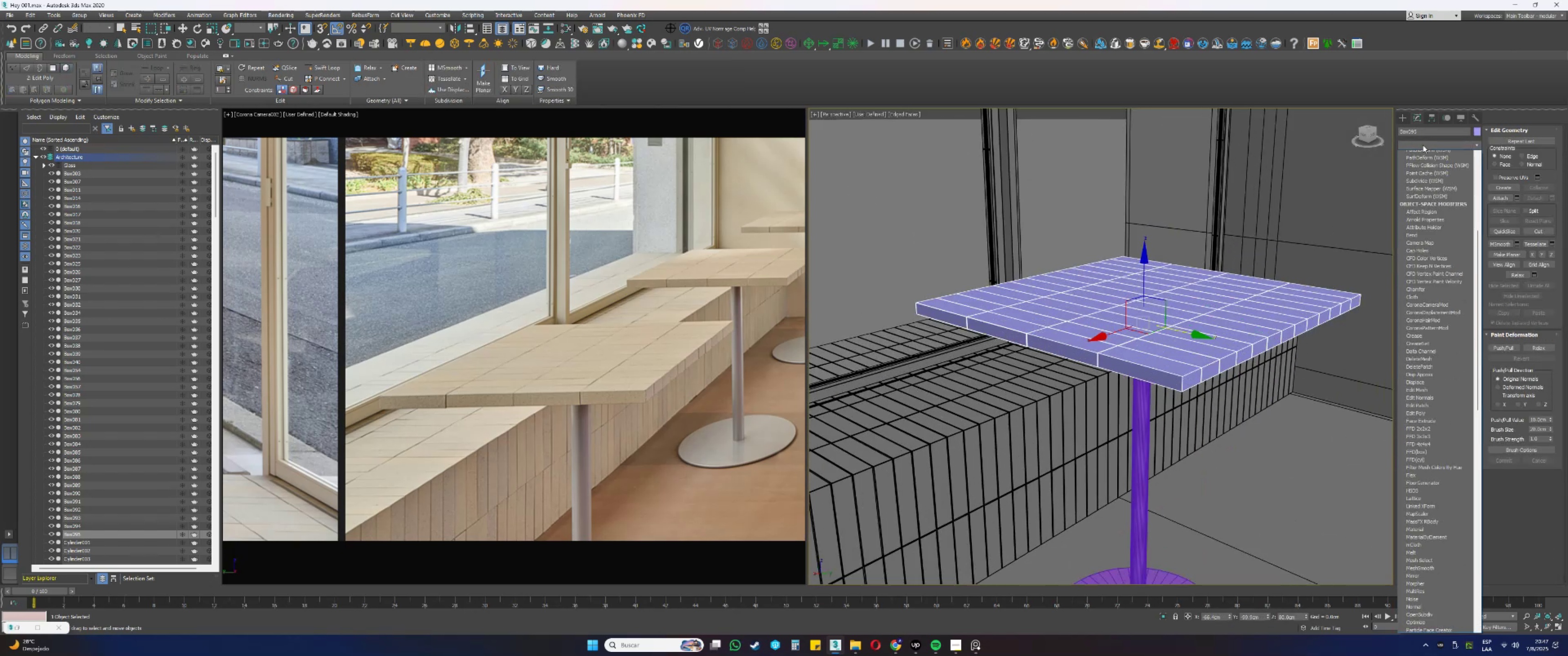 
left_click([1424, 162])
 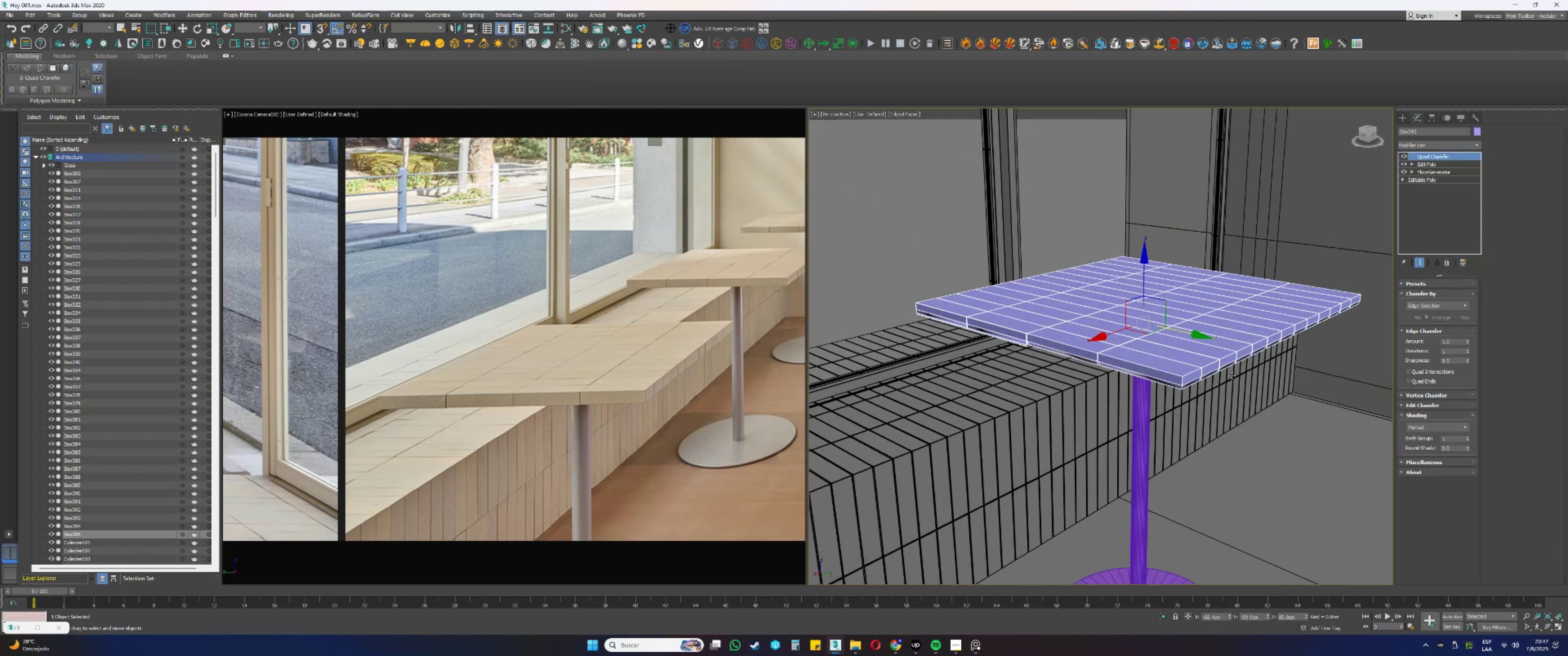 
scroll: coordinate [1192, 380], scroll_direction: up, amount: 4.0
 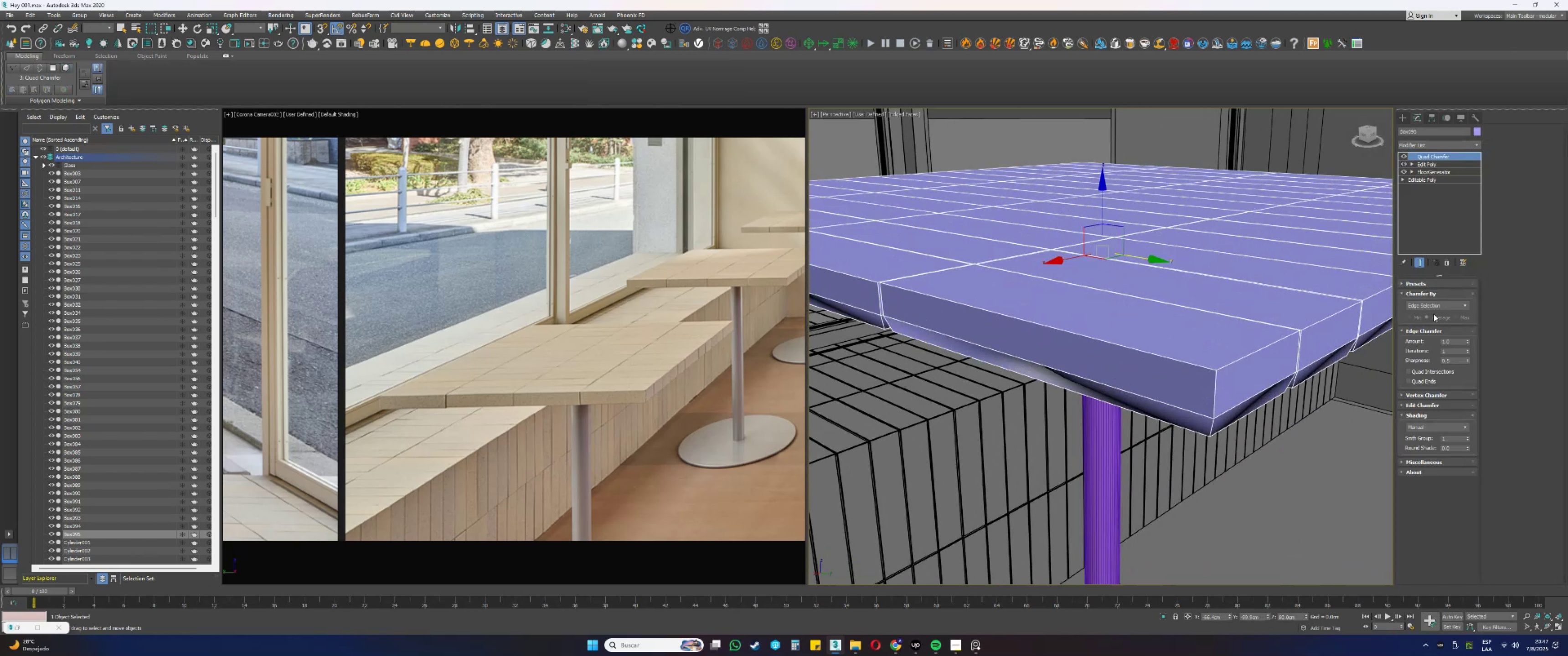 
left_click([1428, 306])
 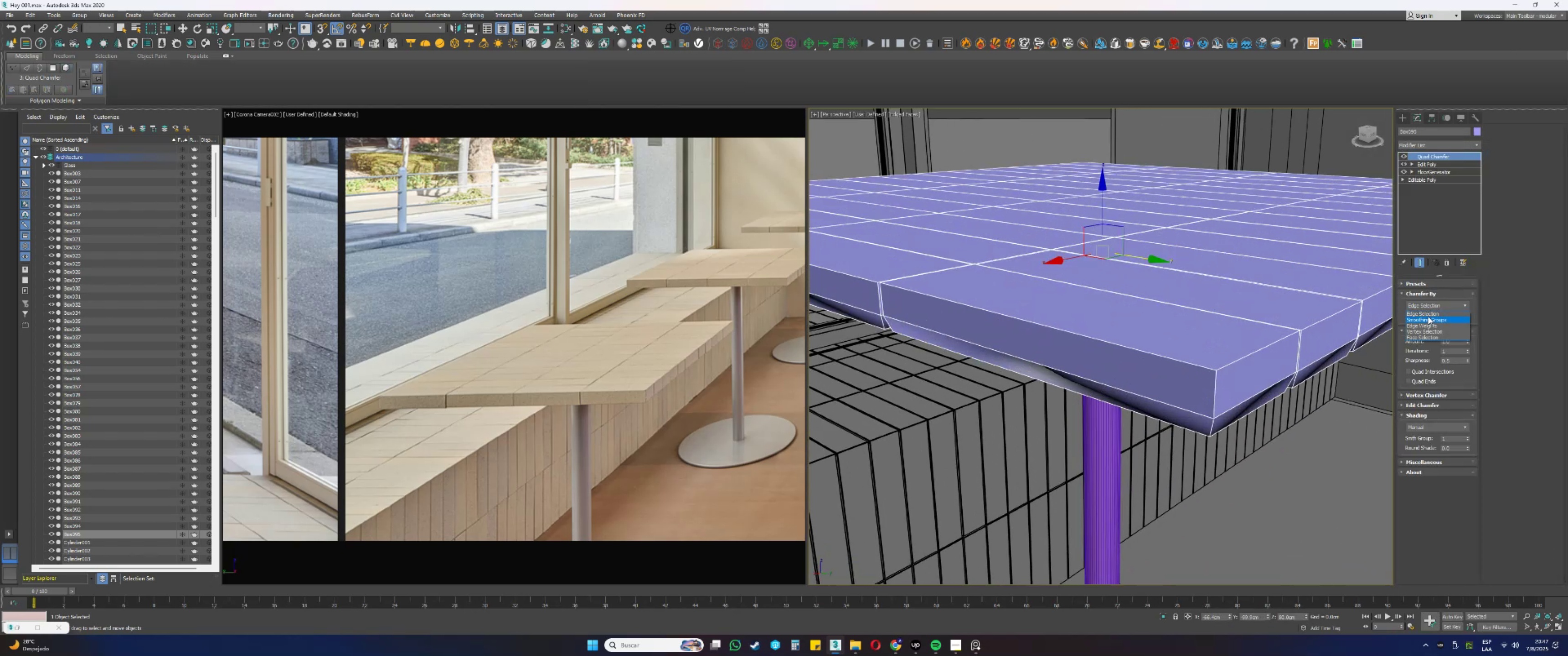 
left_click([1427, 318])
 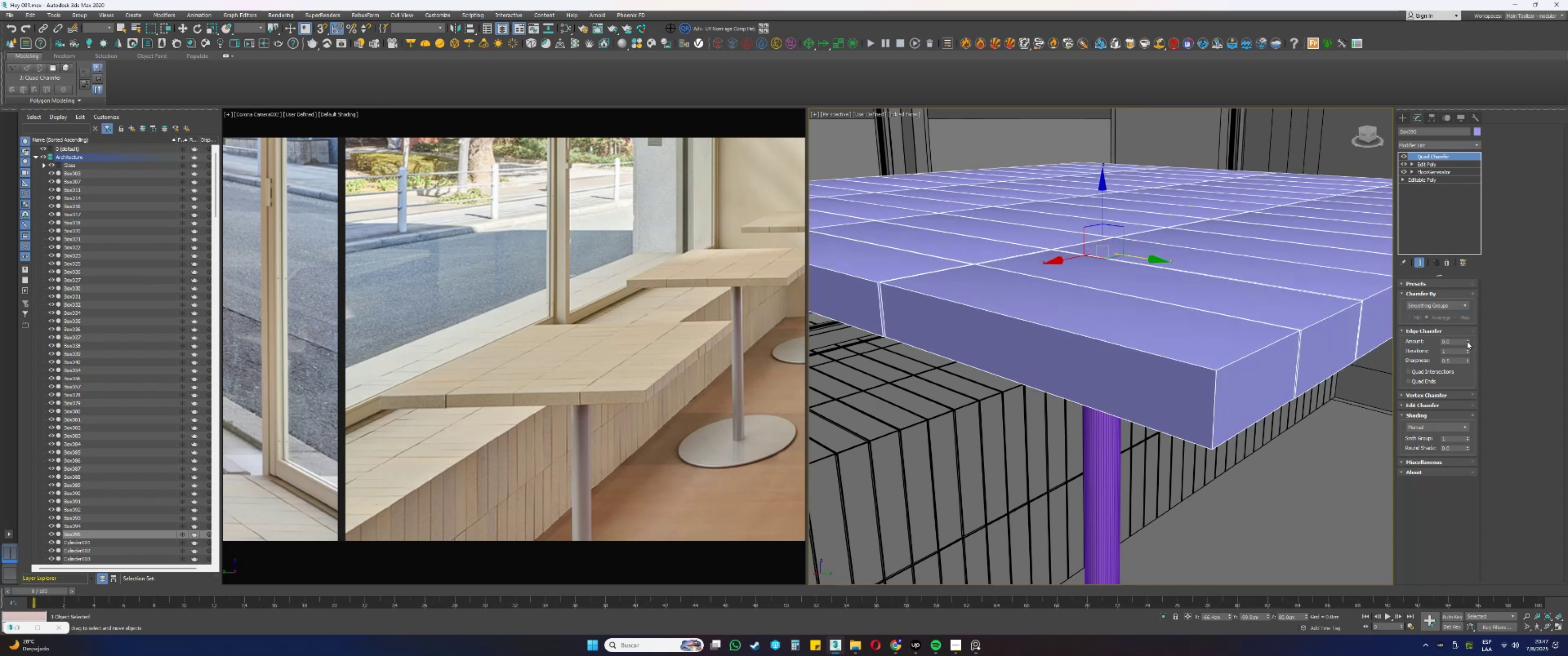 
double_click([1467, 340])
 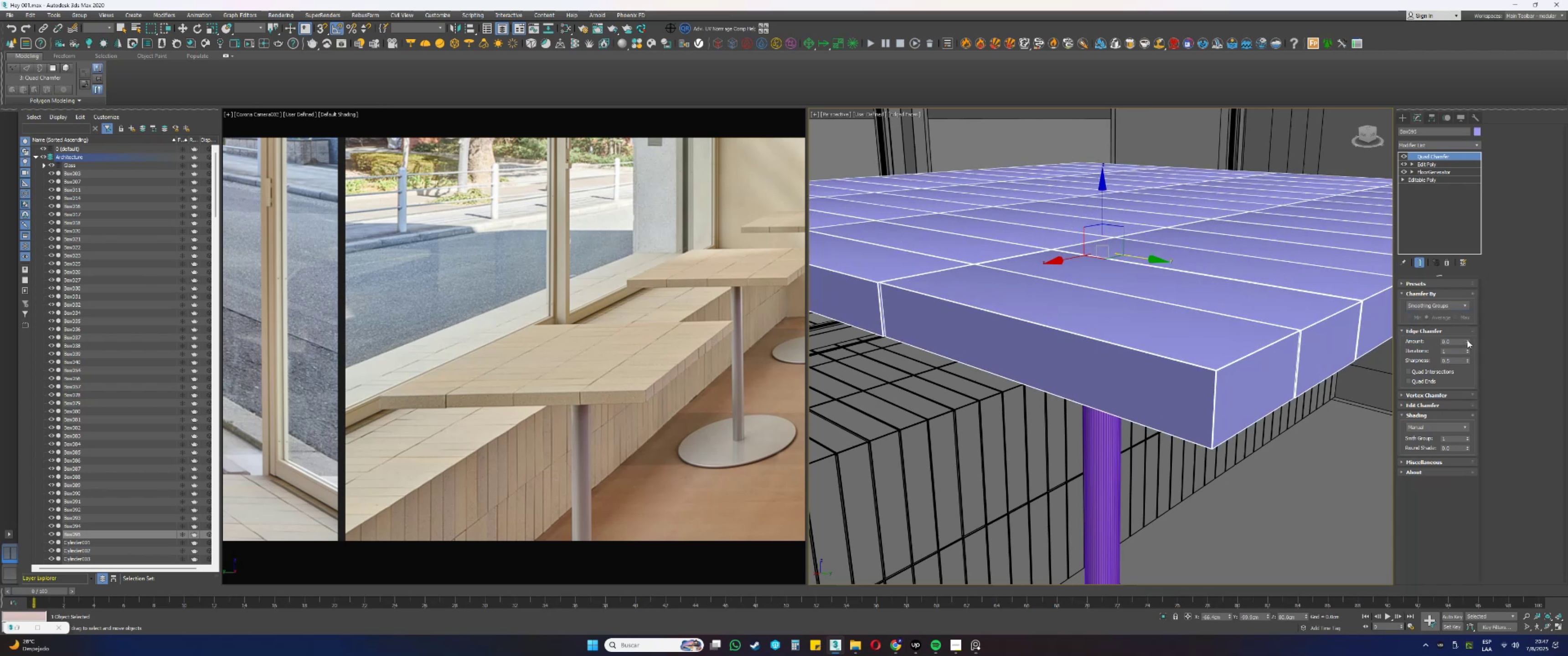 
triple_click([1467, 340])
 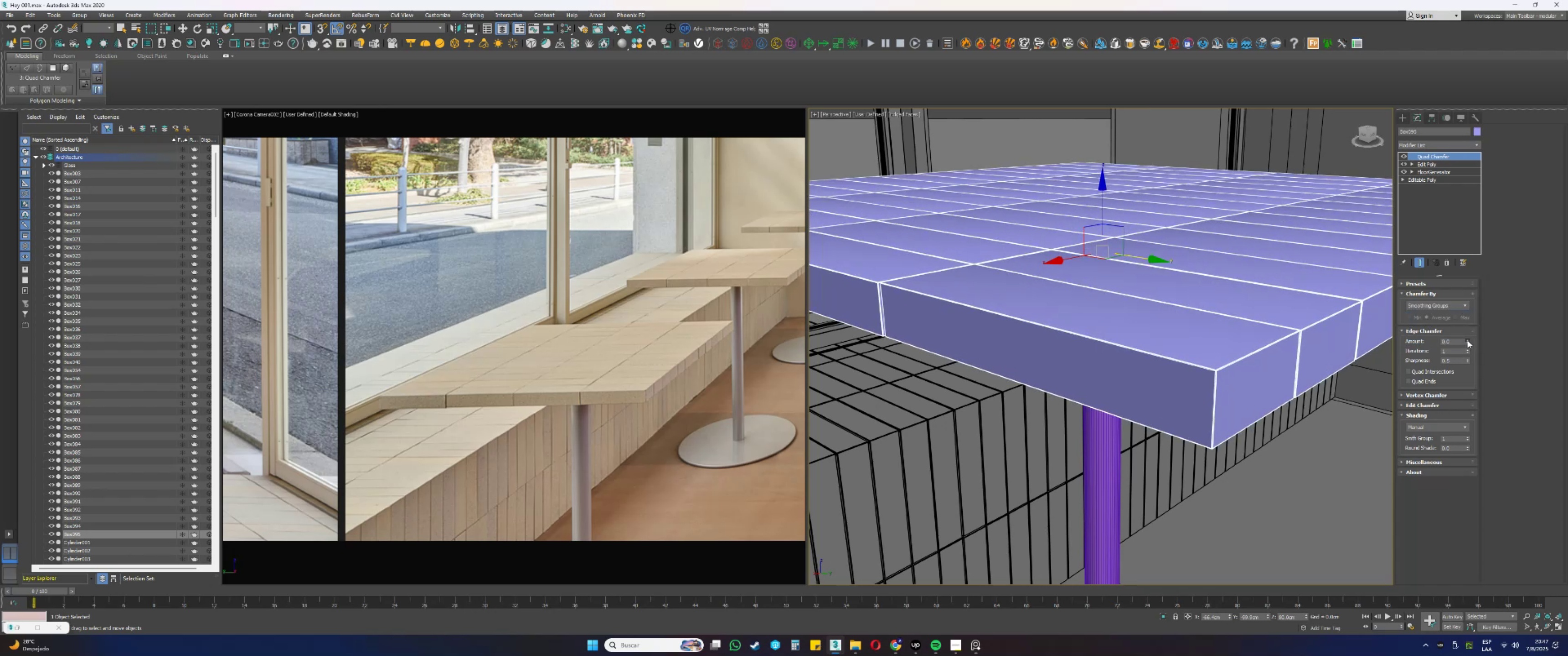 
triple_click([1467, 340])
 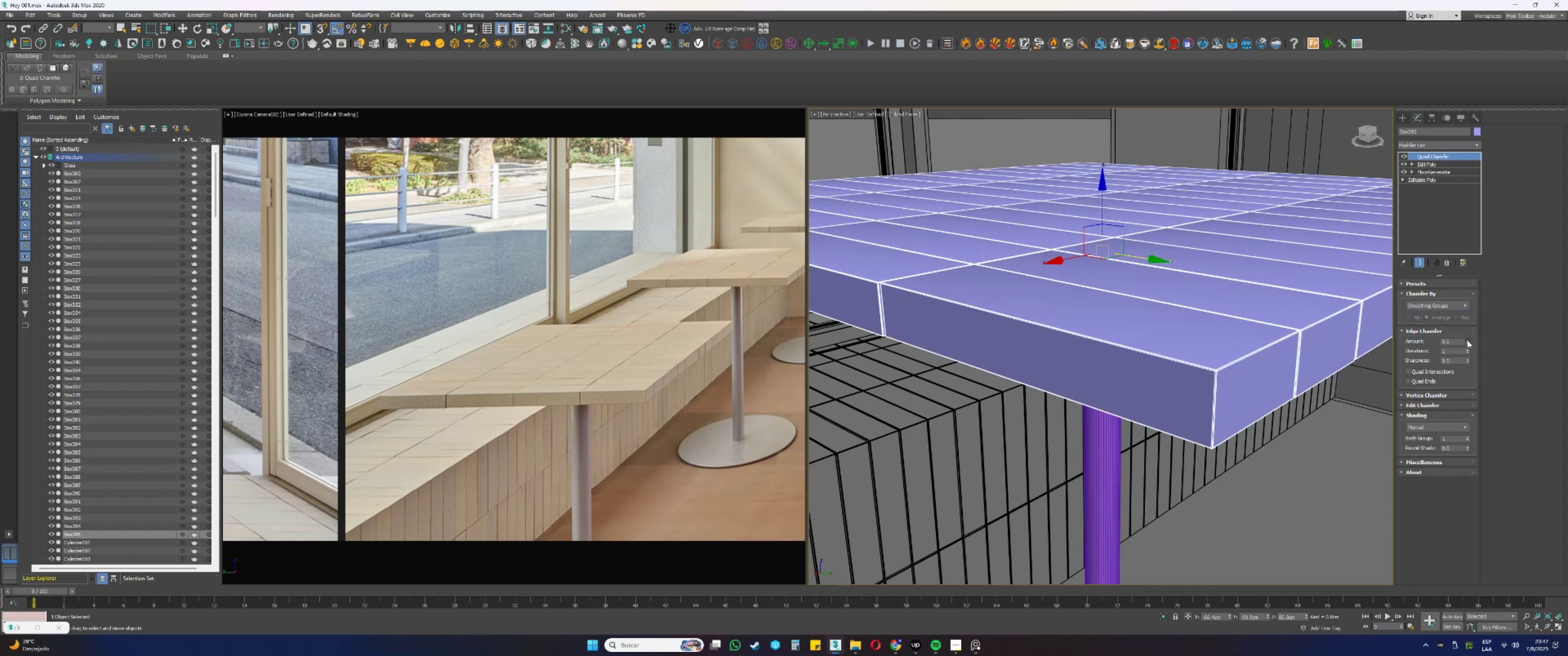 
triple_click([1467, 340])
 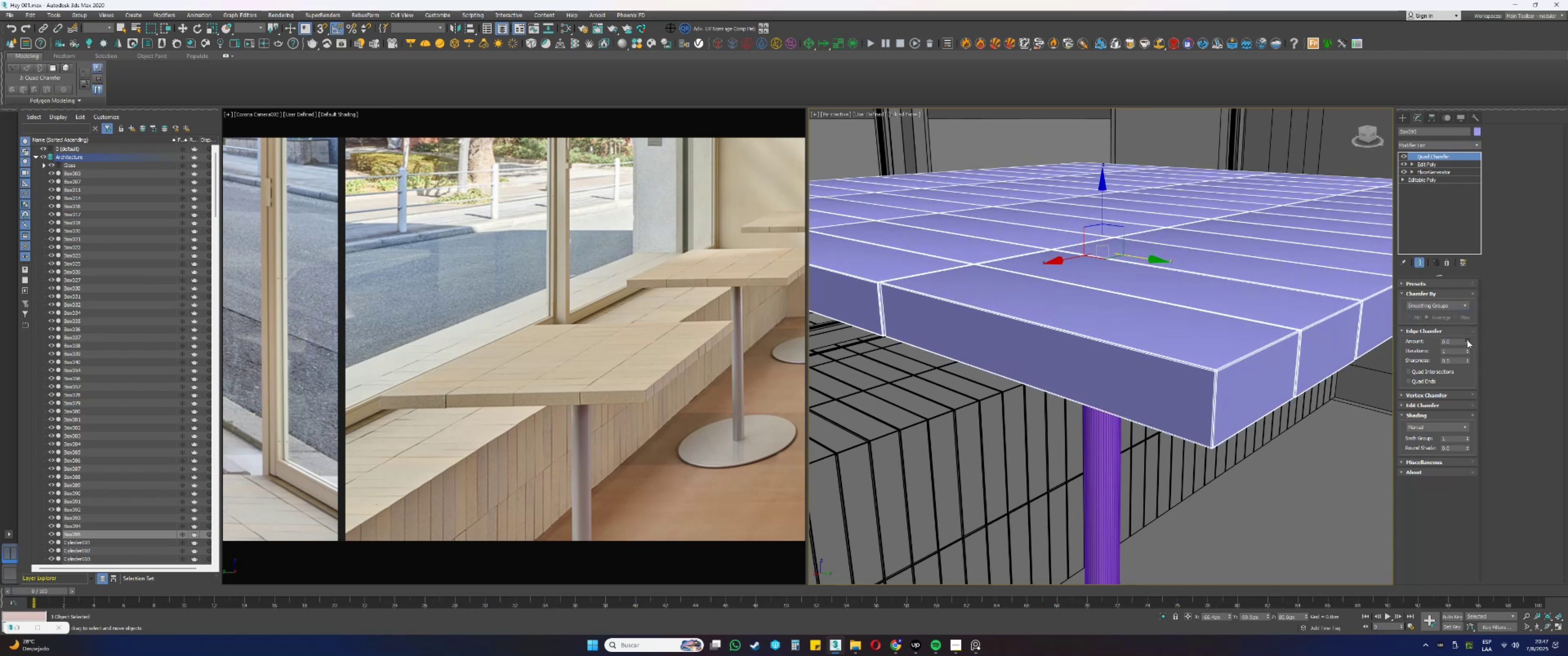 
triple_click([1467, 340])
 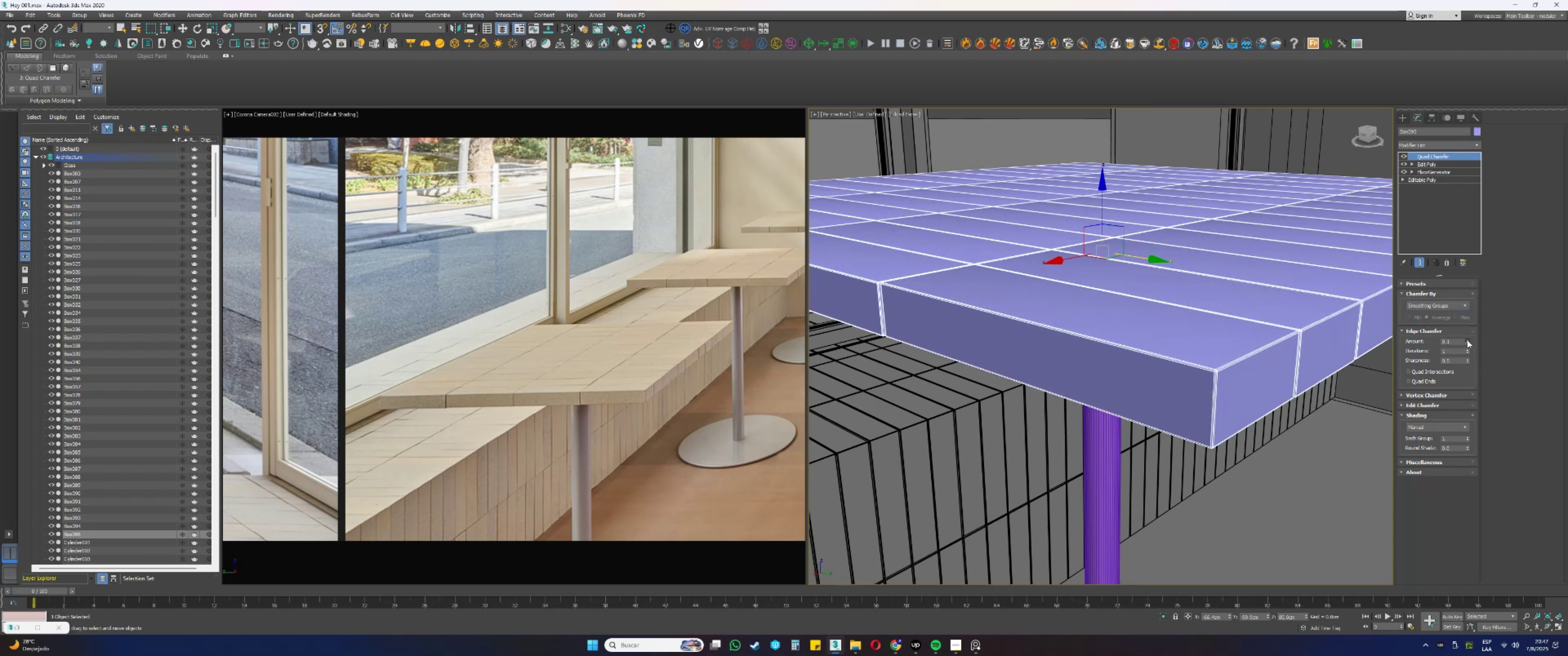 
triple_click([1467, 340])
 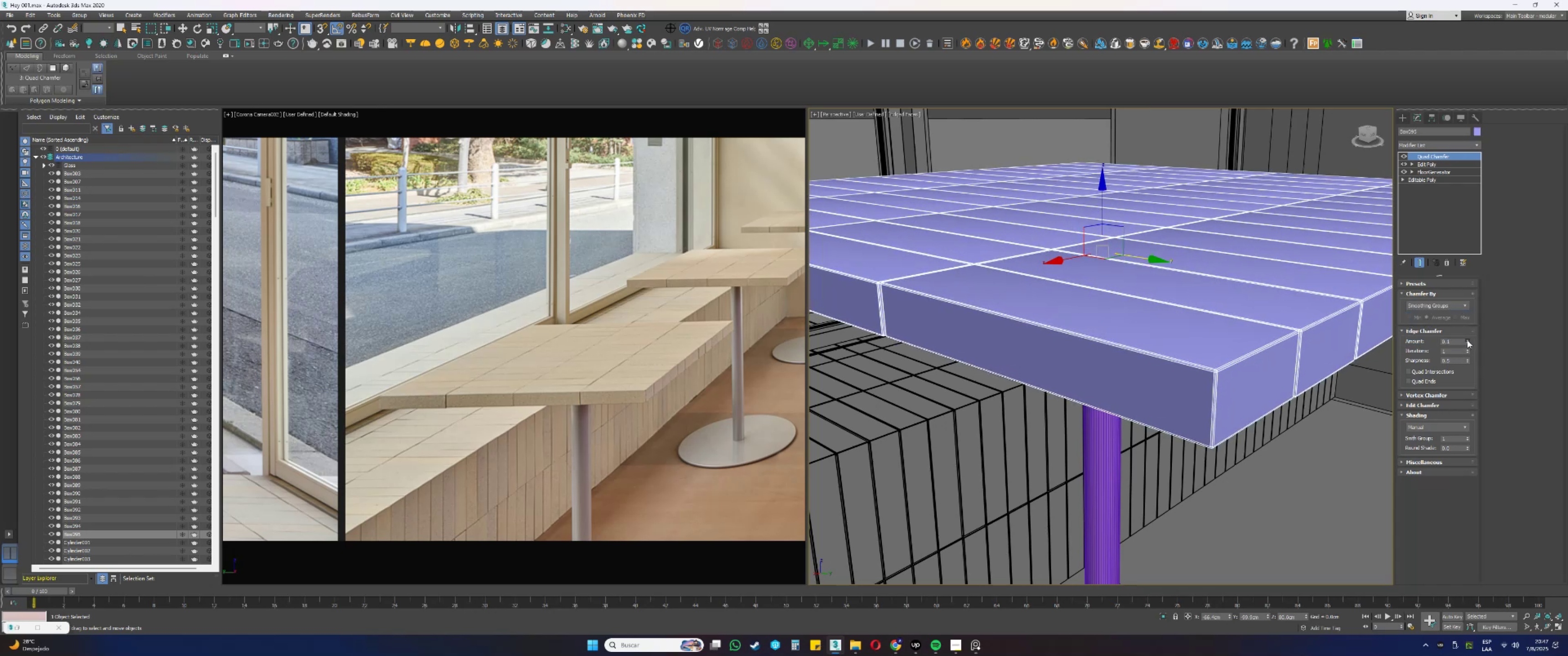 
triple_click([1467, 340])
 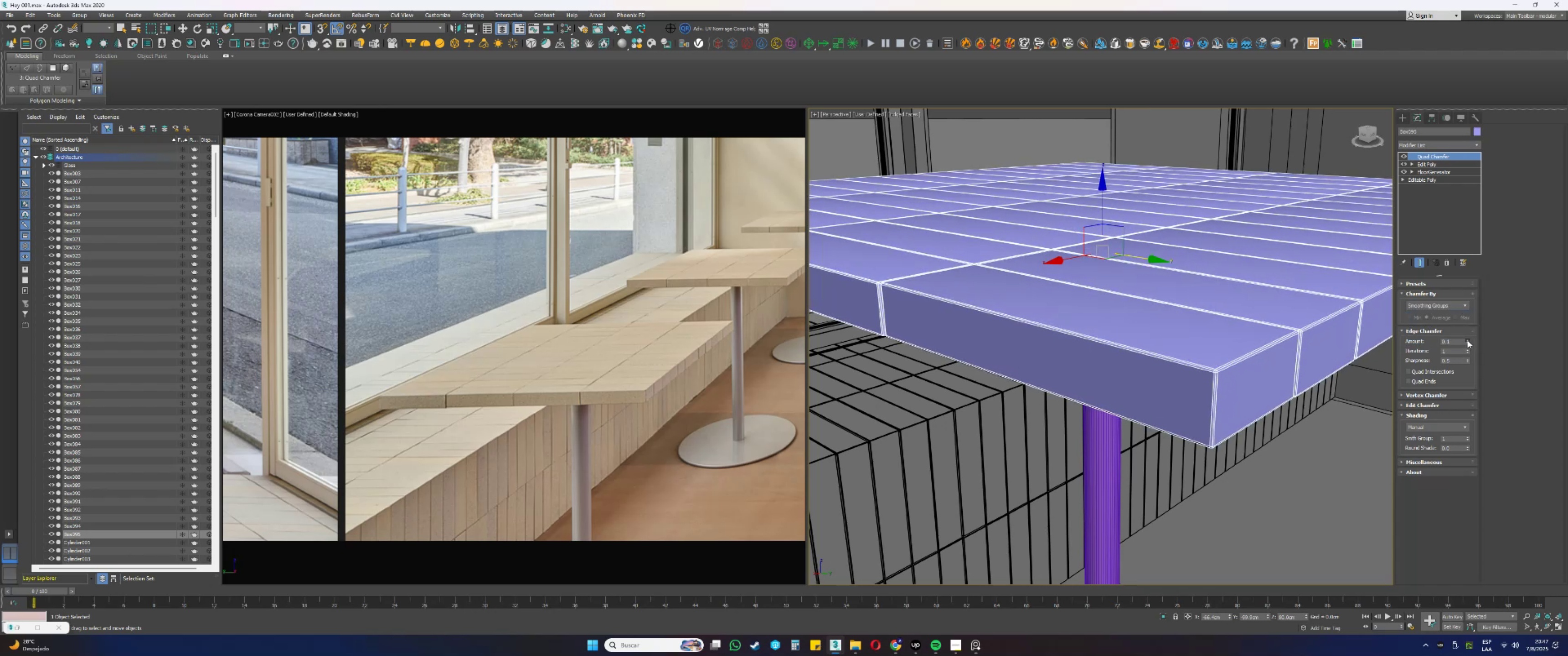 
triple_click([1467, 340])
 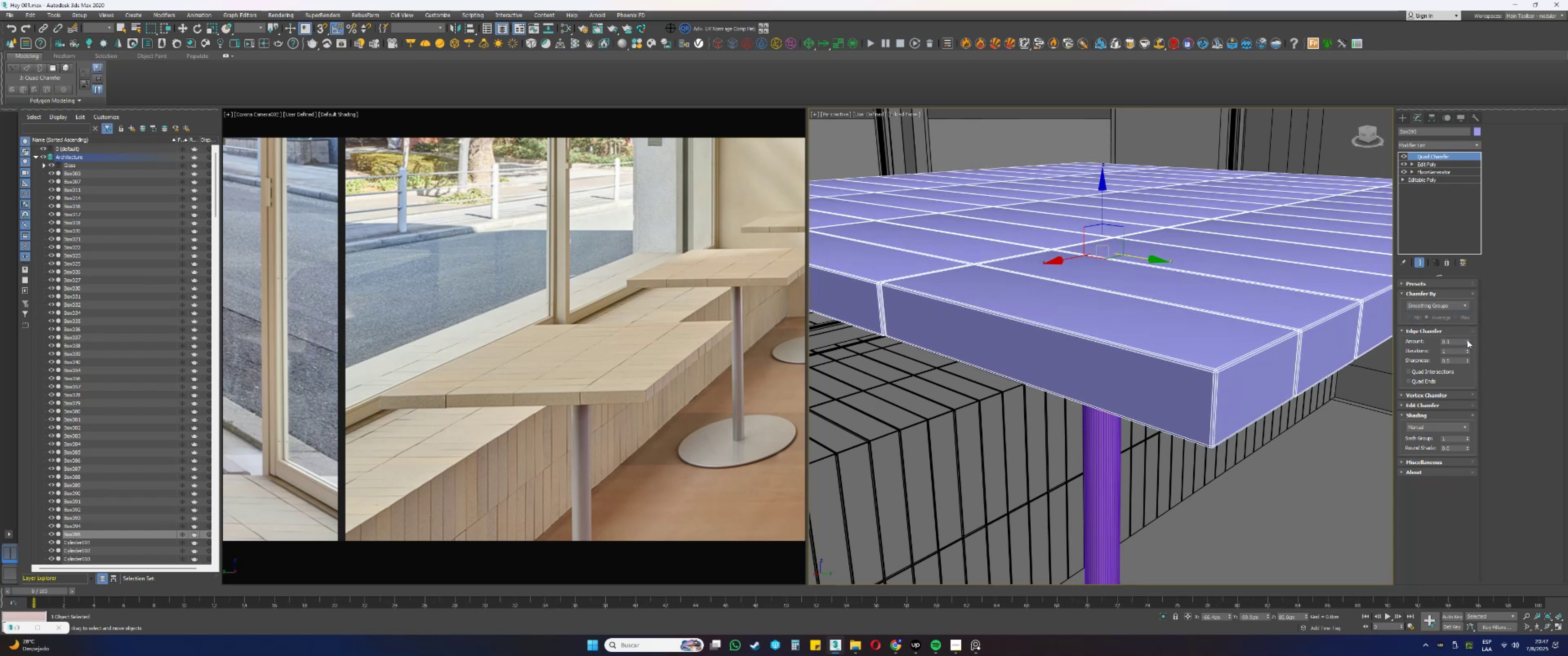 
triple_click([1467, 340])
 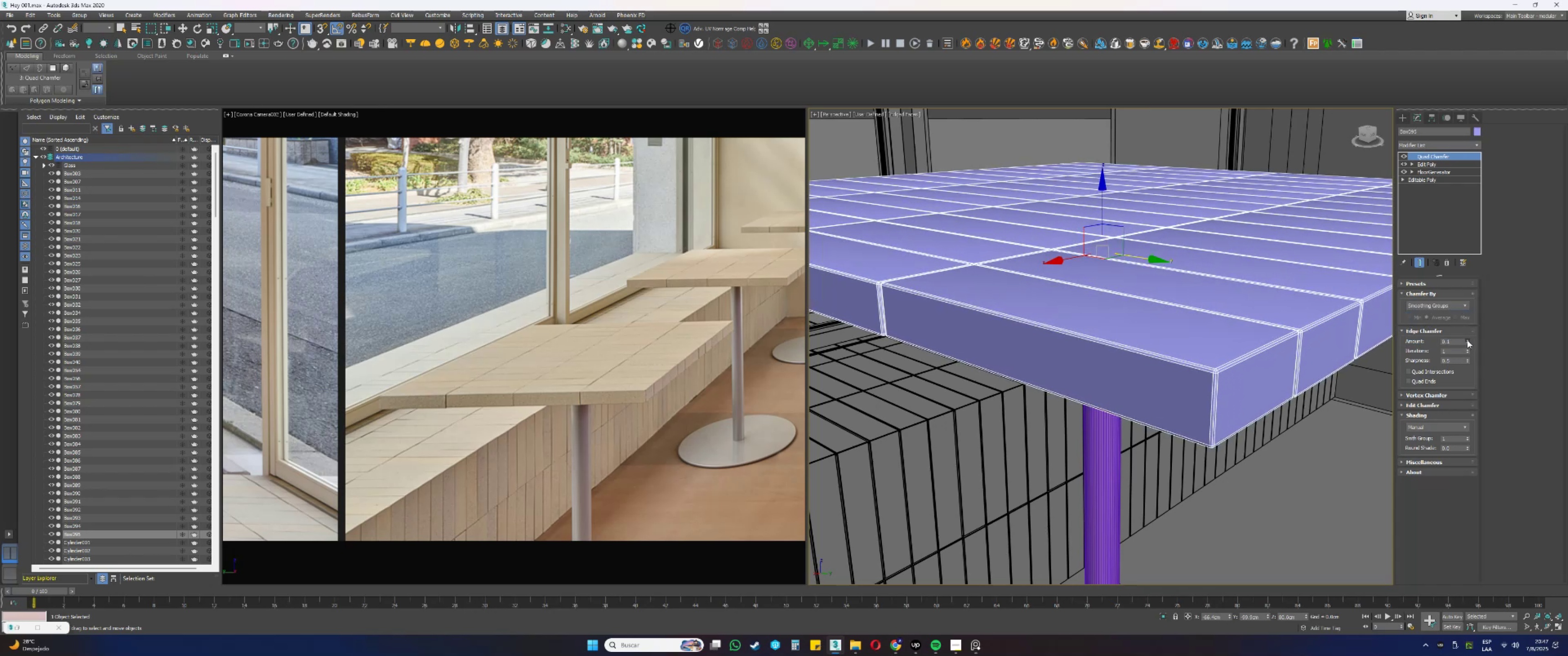 
triple_click([1467, 340])
 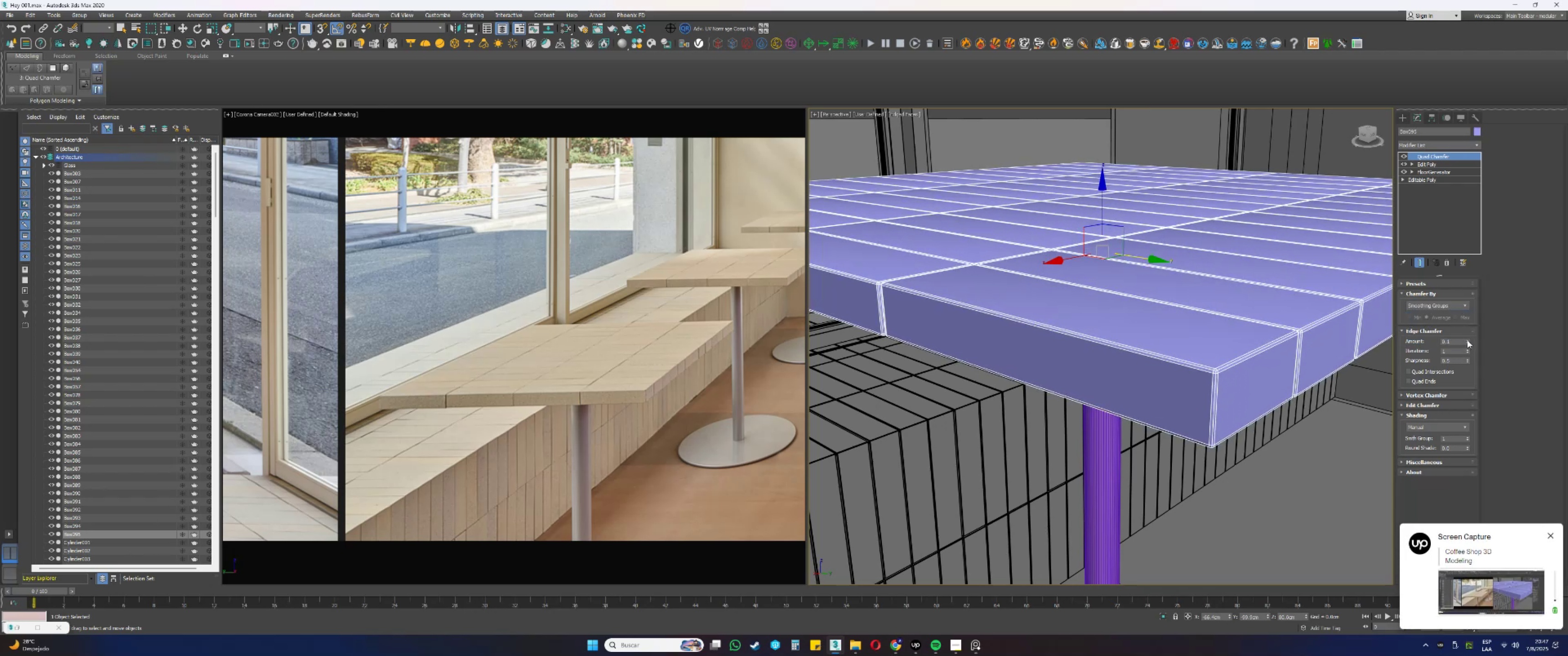 
double_click([1467, 340])
 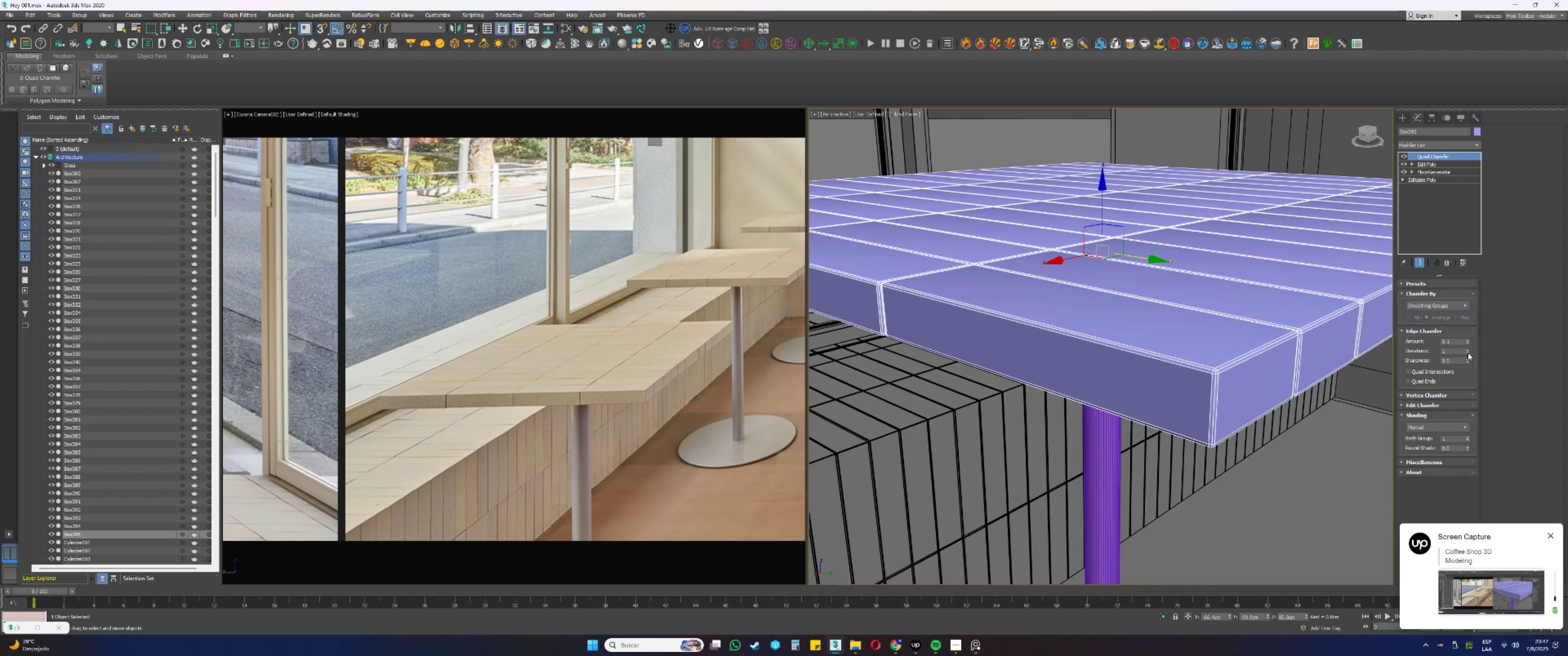 
left_click([1467, 348])
 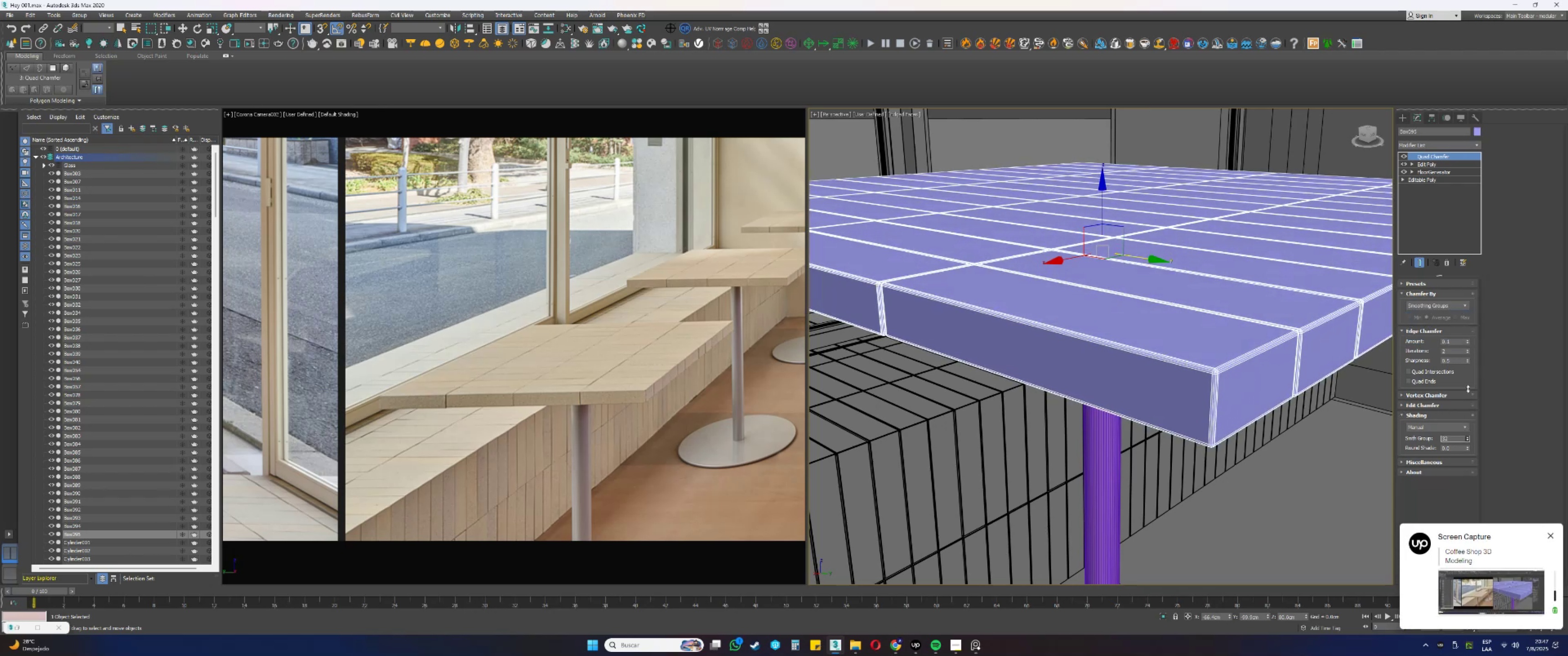 
key(F3)
 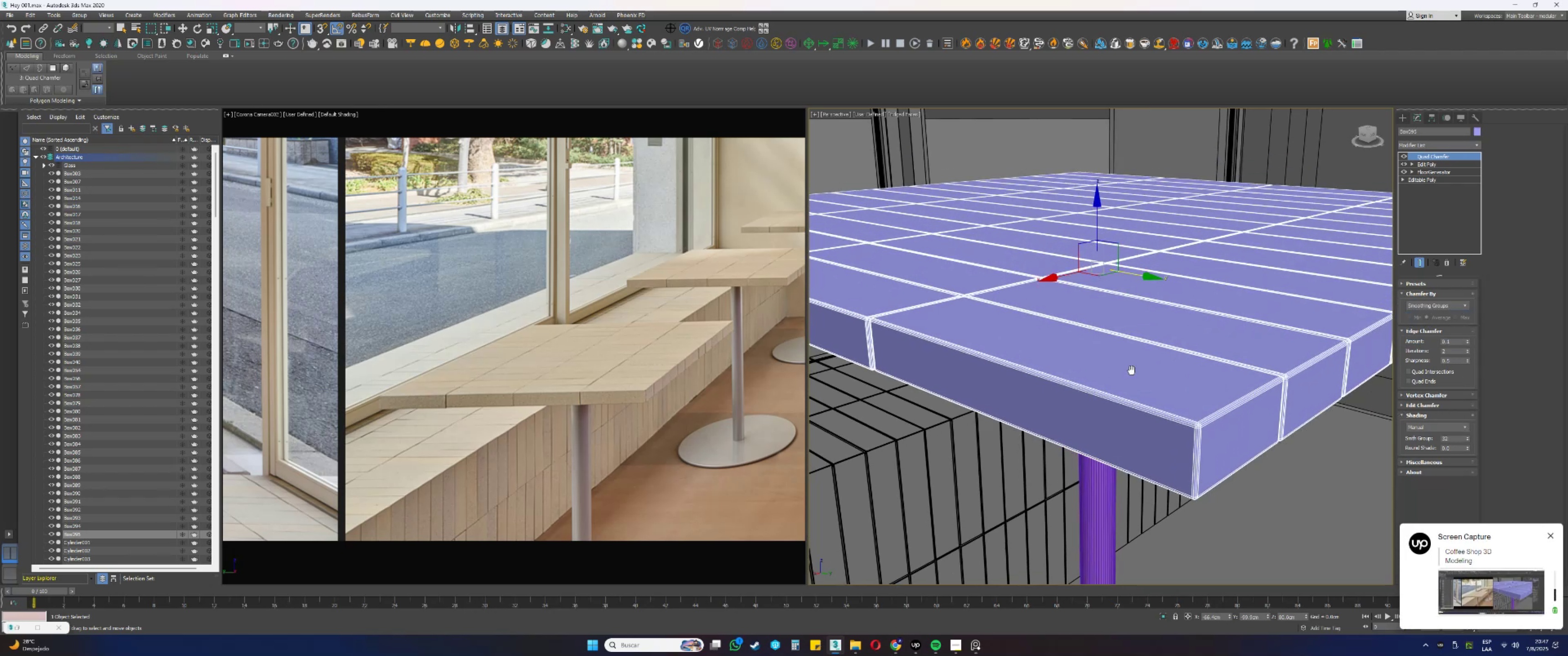 
key(F3)
 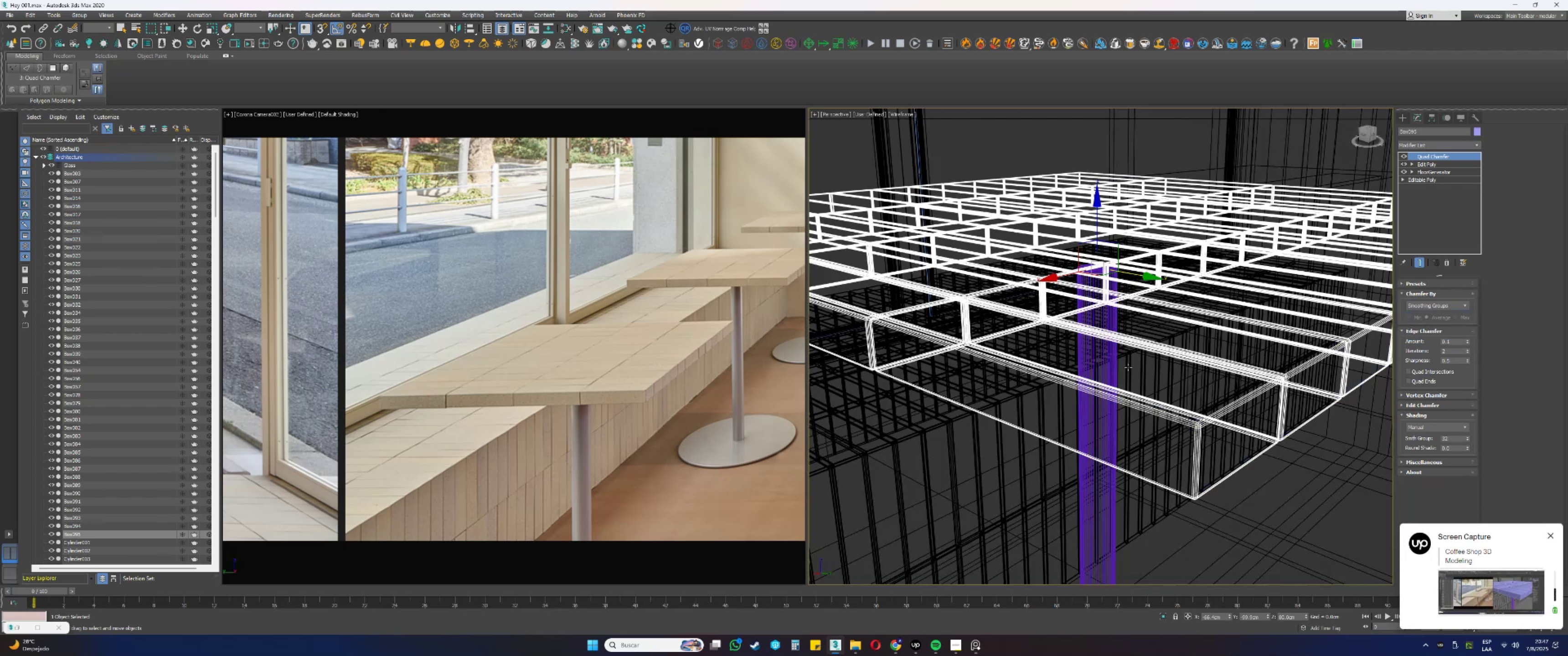 
key(F4)
 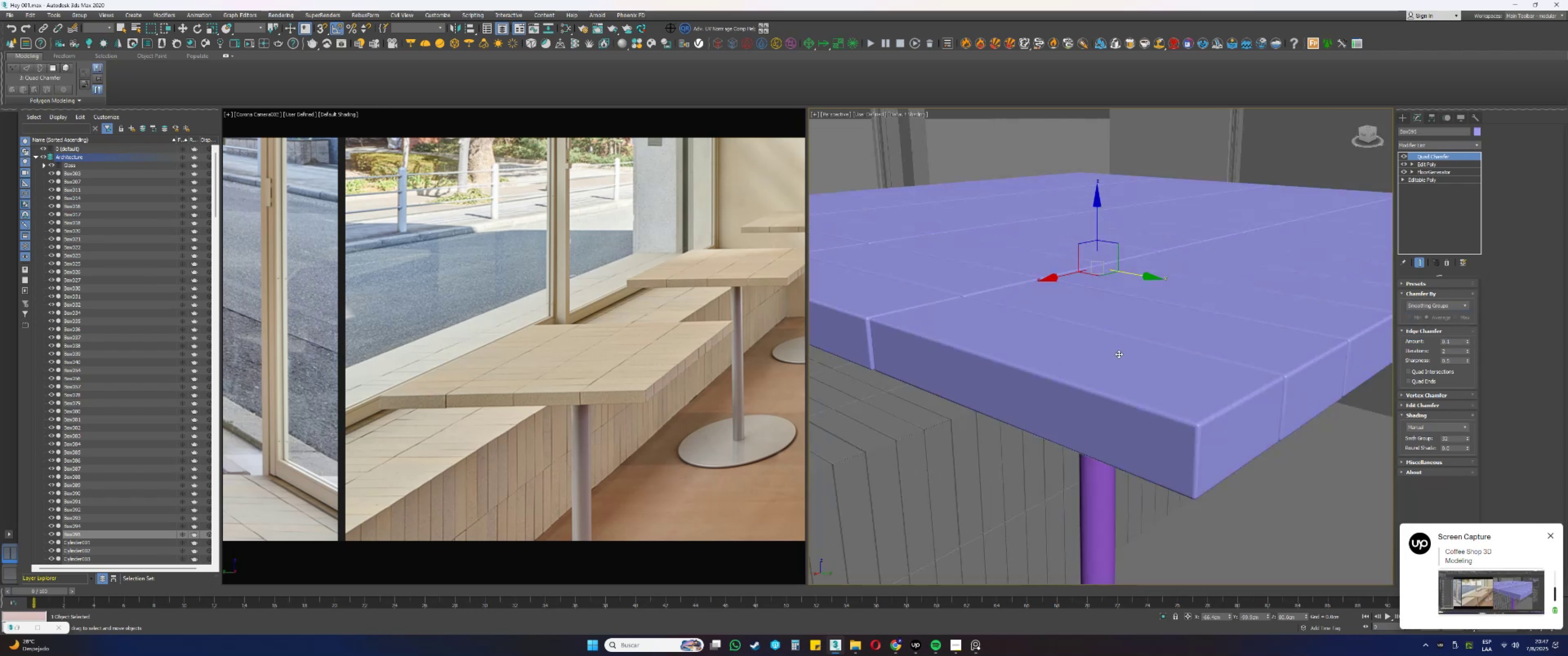 
scroll: coordinate [1074, 335], scroll_direction: down, amount: 1.0
 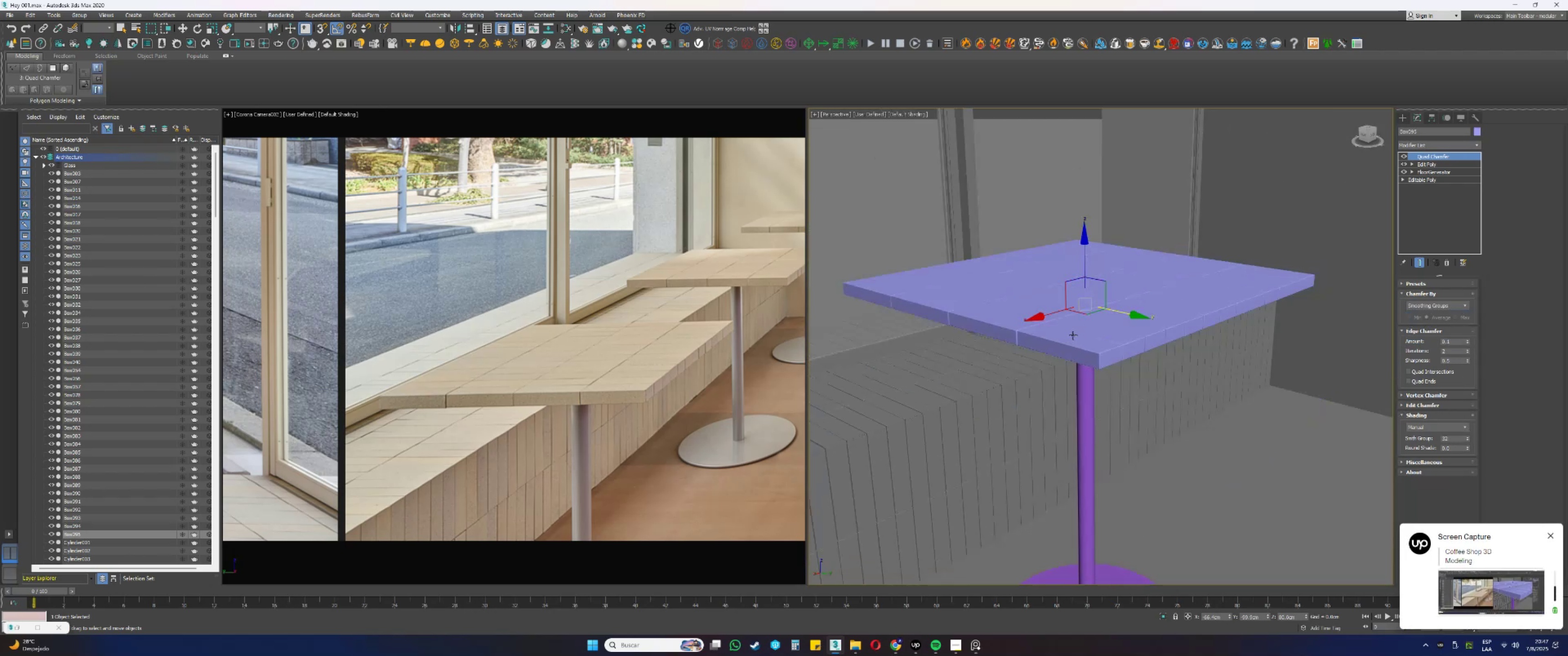 
hold_key(key=AltLeft, duration=0.32)
 